 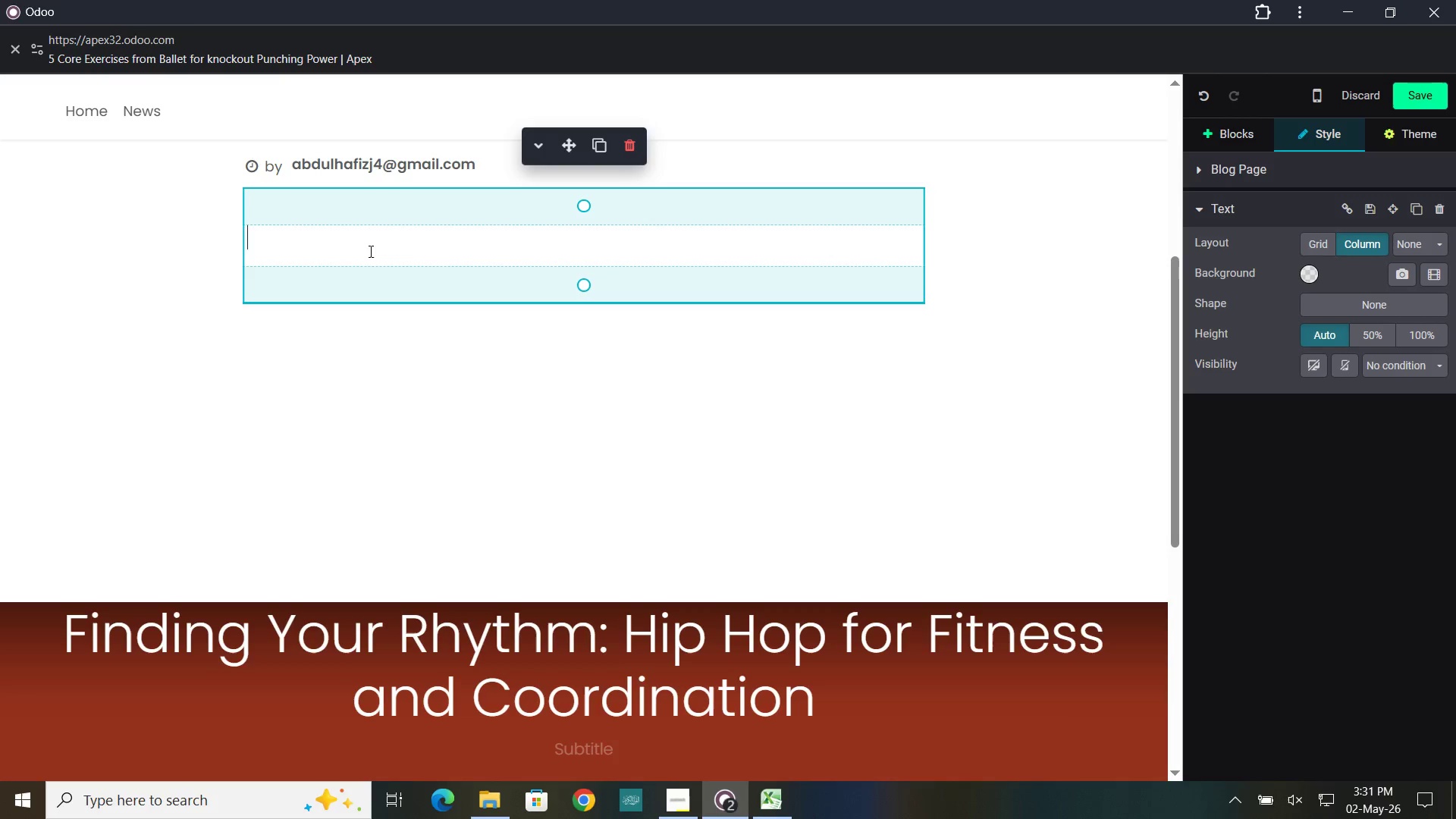 
type(Developong)
key(Backspace)
key(Backspace)
key(Backspace)
type(ing elite CO)
key(Backspace)
type(ore strength for Fighters requires more than just standard sit-ups. By borrowing the stability exerci)
 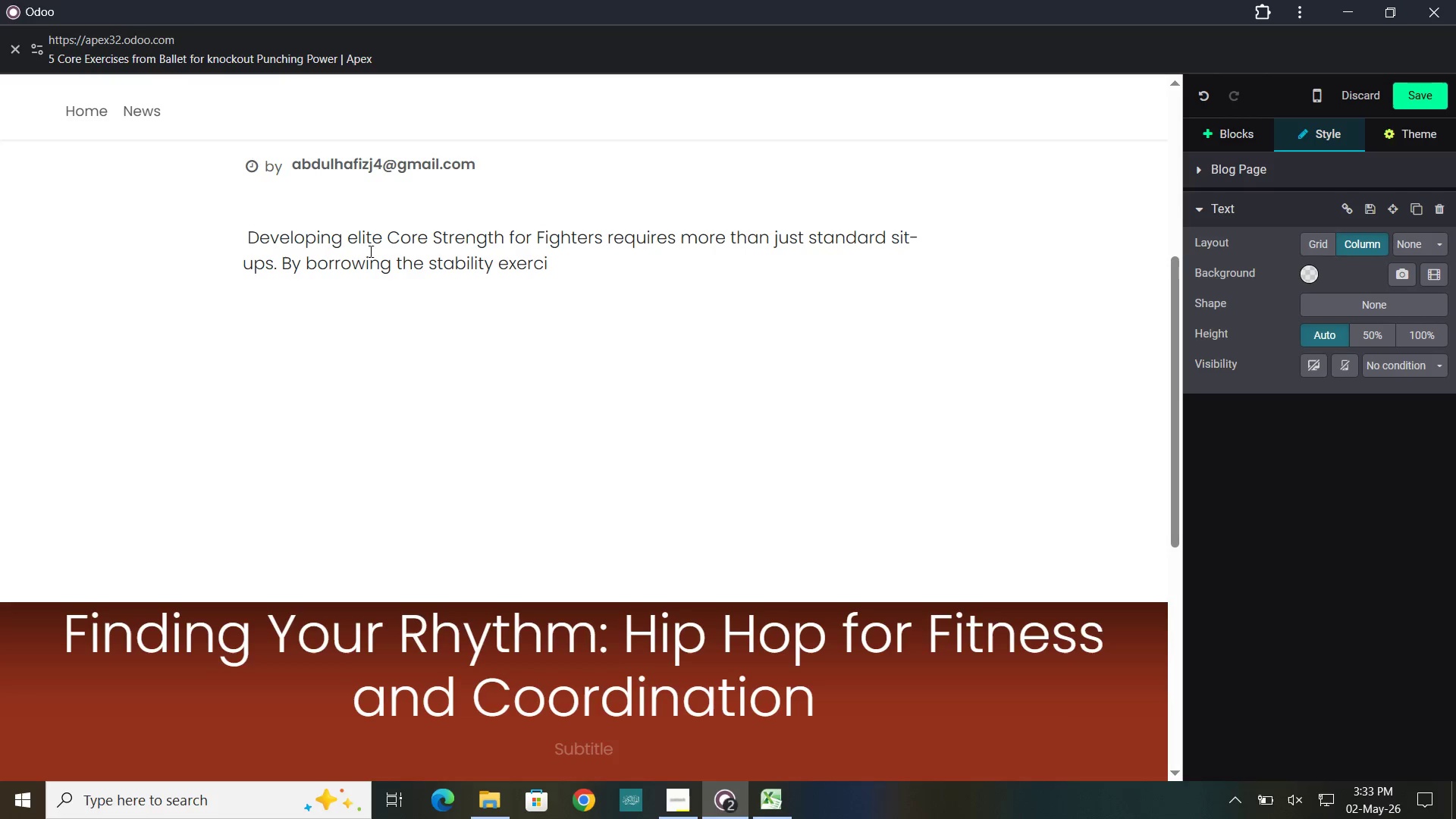 
wait(5.19)
 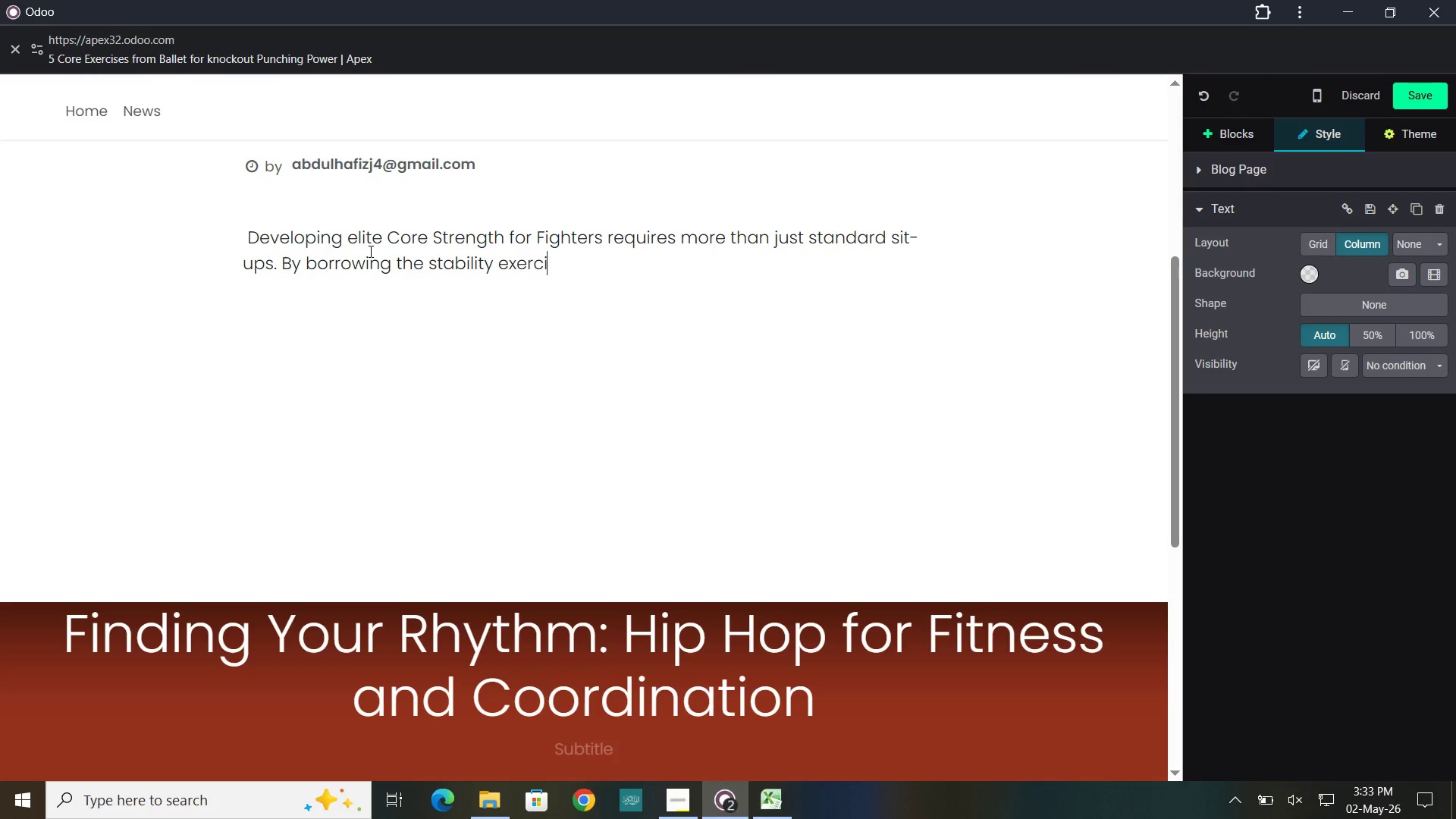 
type(ses used by professional ballet dancers )
key(Backspace)
type(, athletes can unlock significant punching power through a stronger, more disciplined core.)
 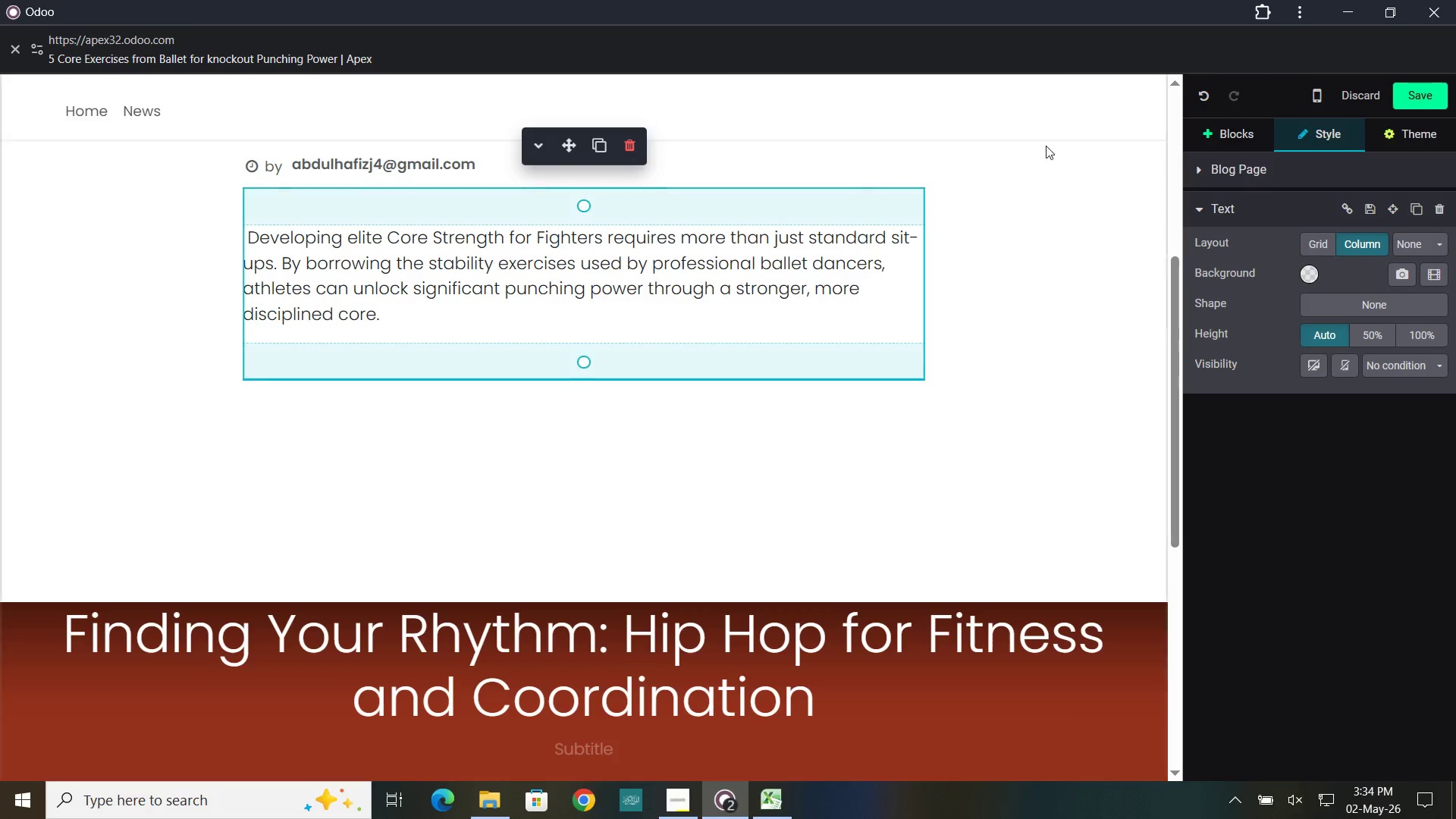 
left_click([1245, 130])
 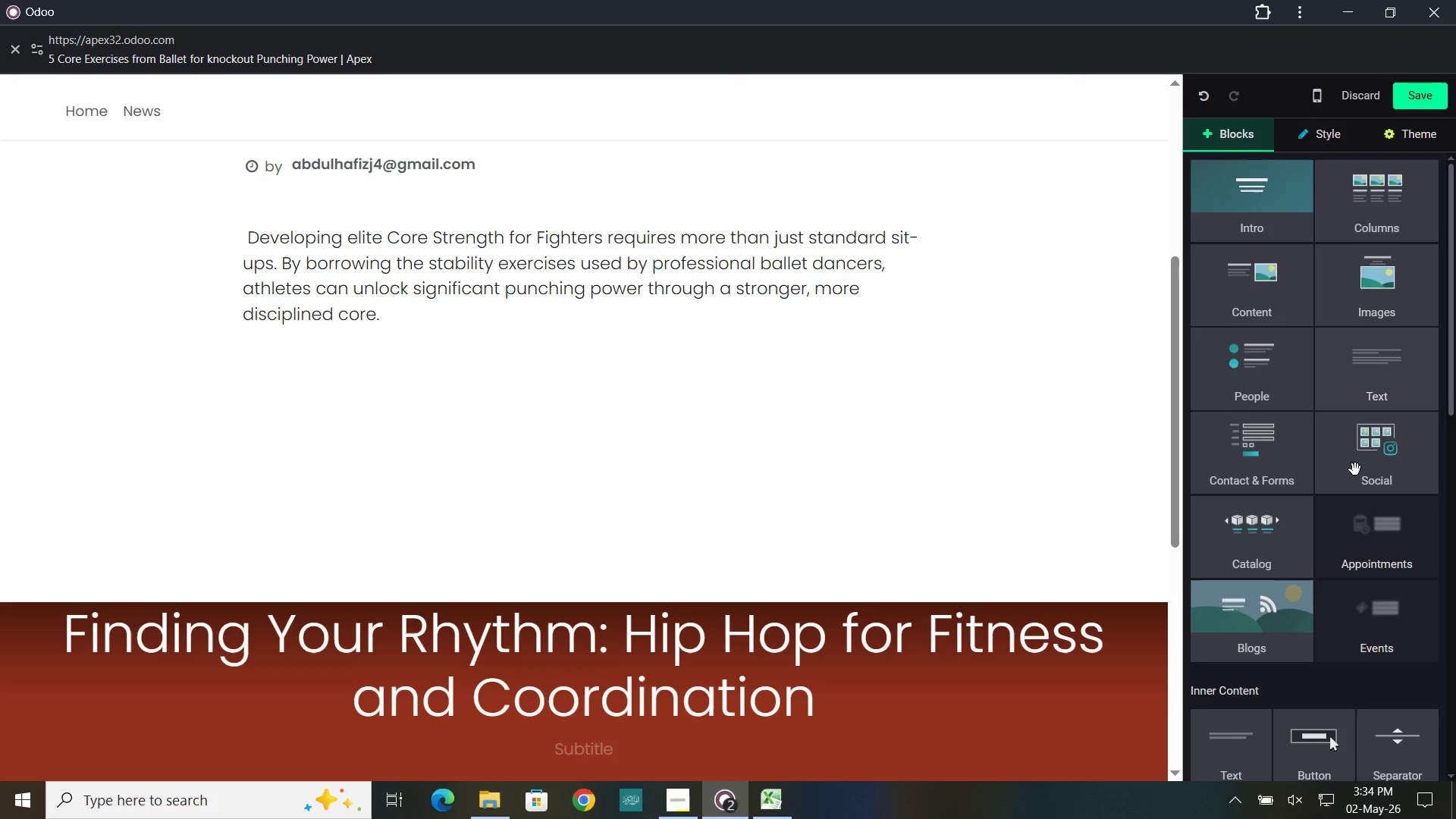 
scroll: coordinate [1365, 576], scroll_direction: down, amount: 10.0
 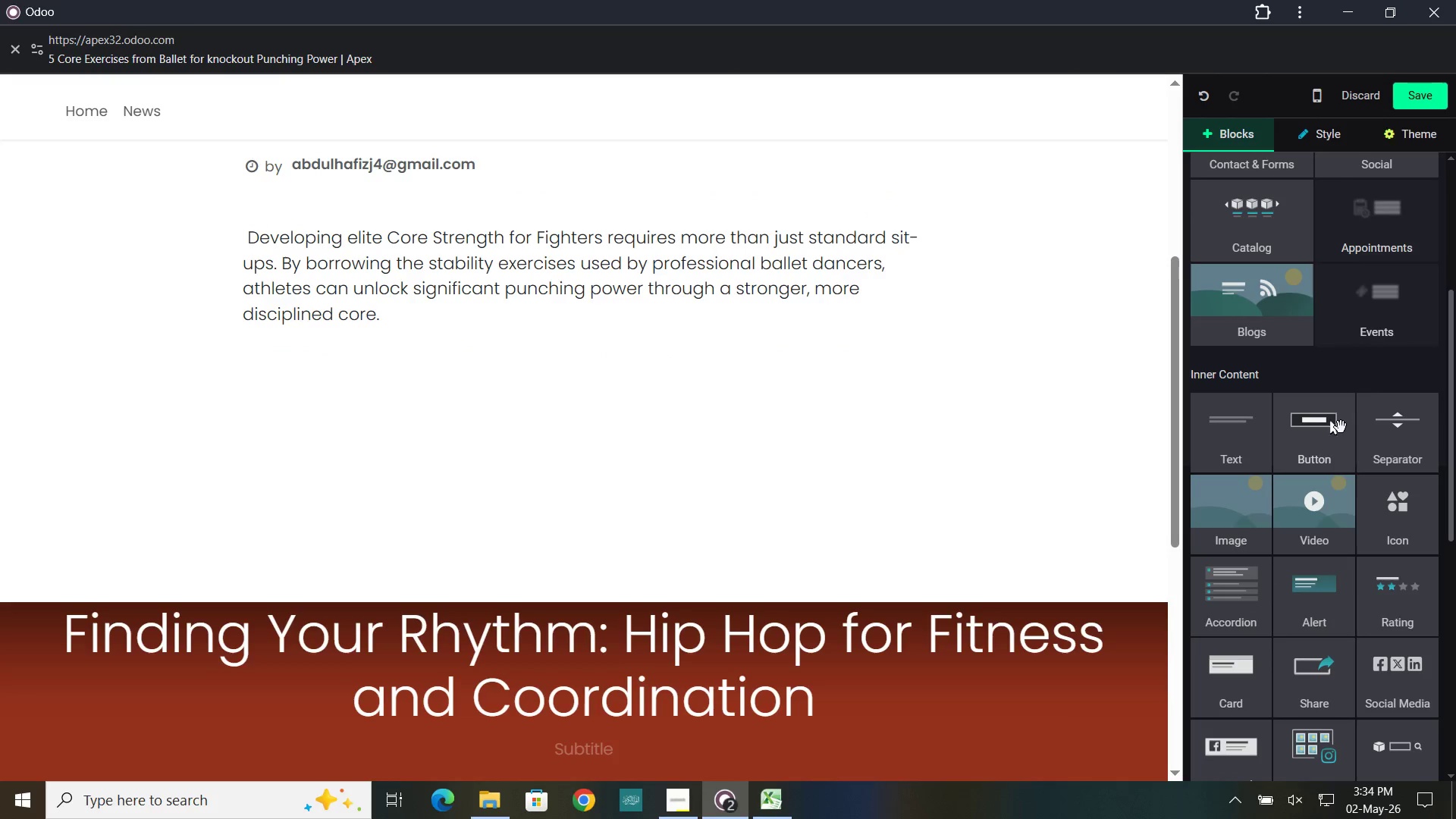 
left_click_drag(start_coordinate=[1333, 439], to_coordinate=[462, 346])
 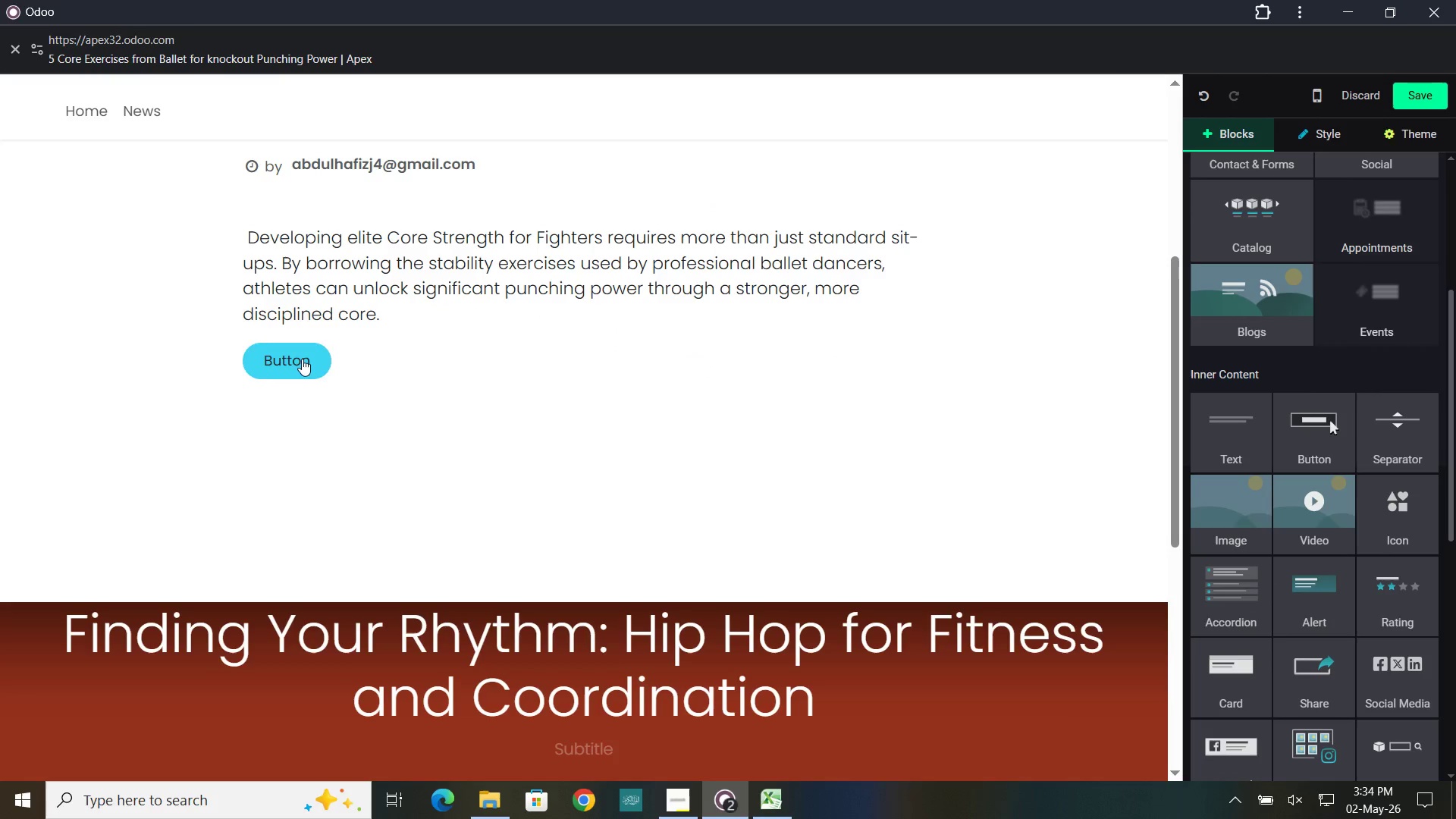 
left_click([283, 367])
 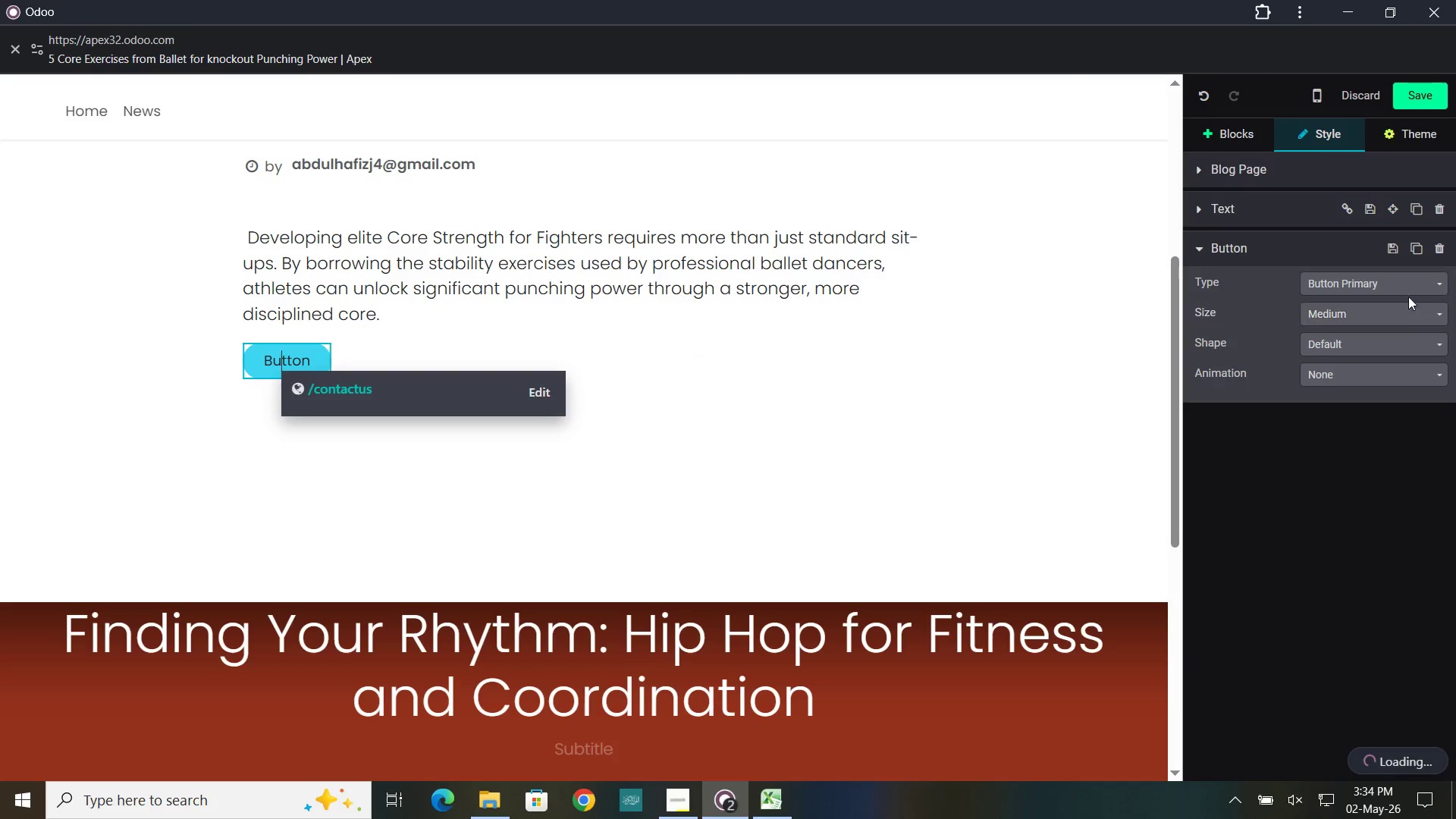 
left_click([1395, 291])
 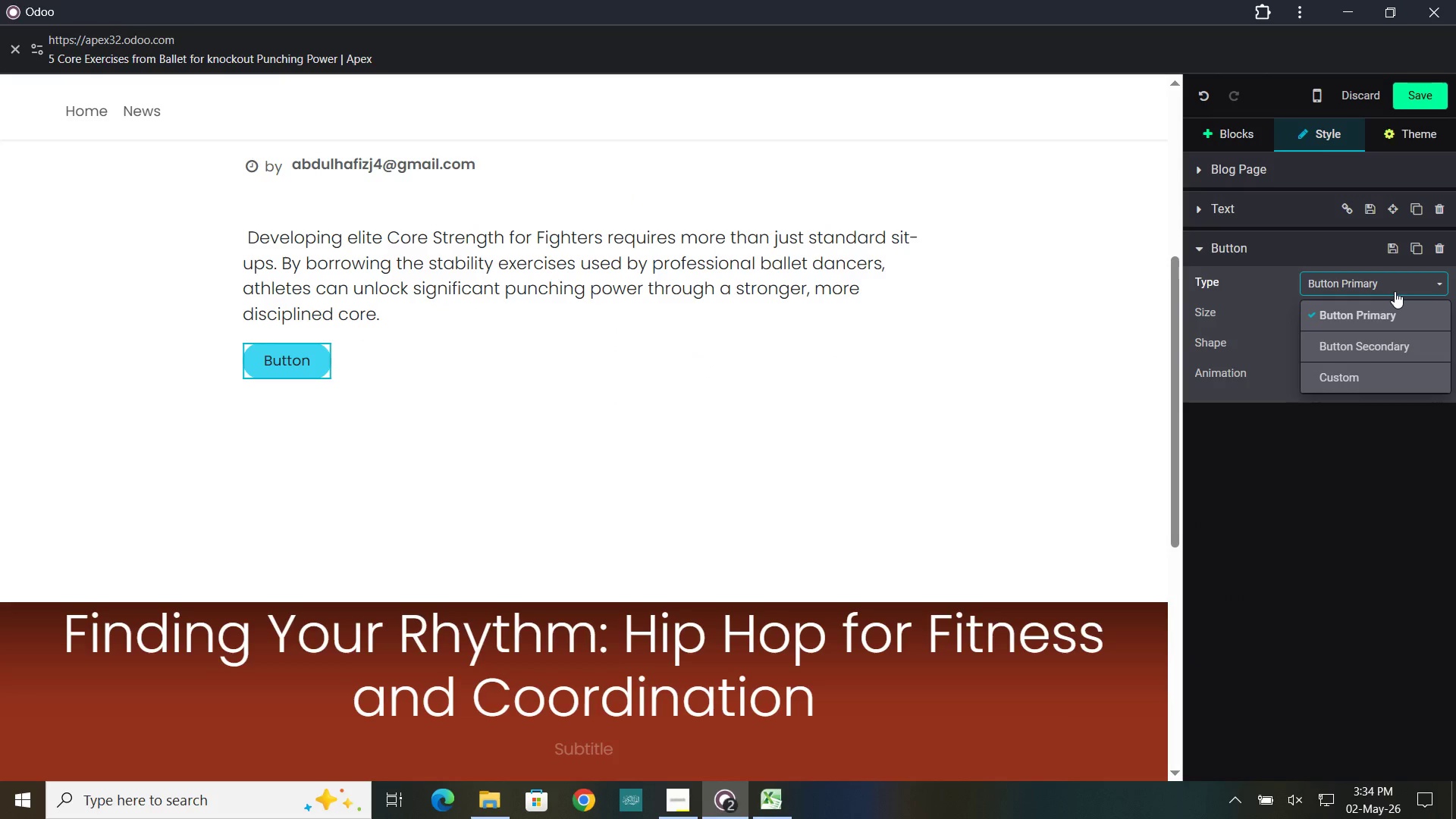 
left_click([1395, 291])
 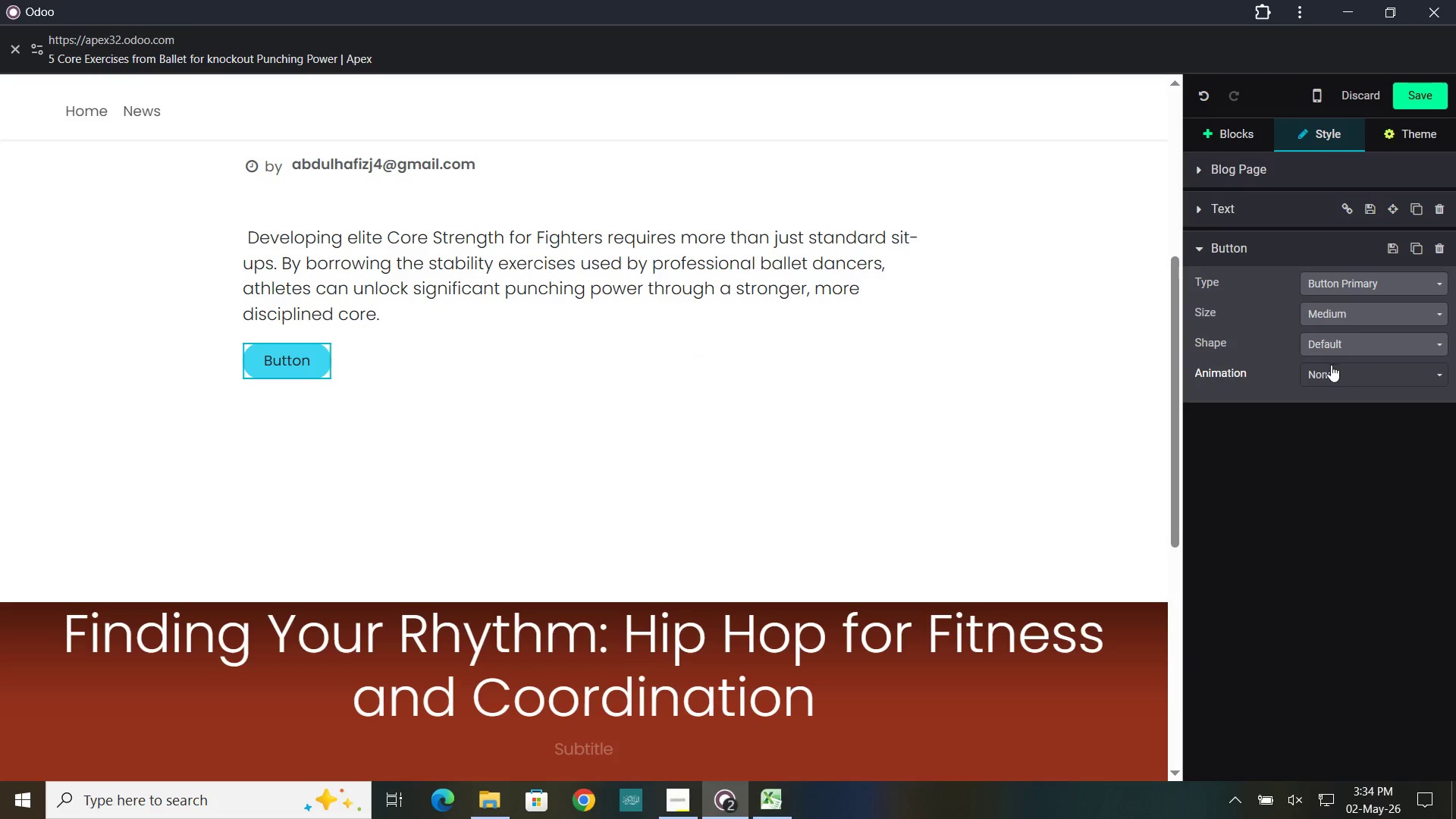 
left_click([1345, 325])
 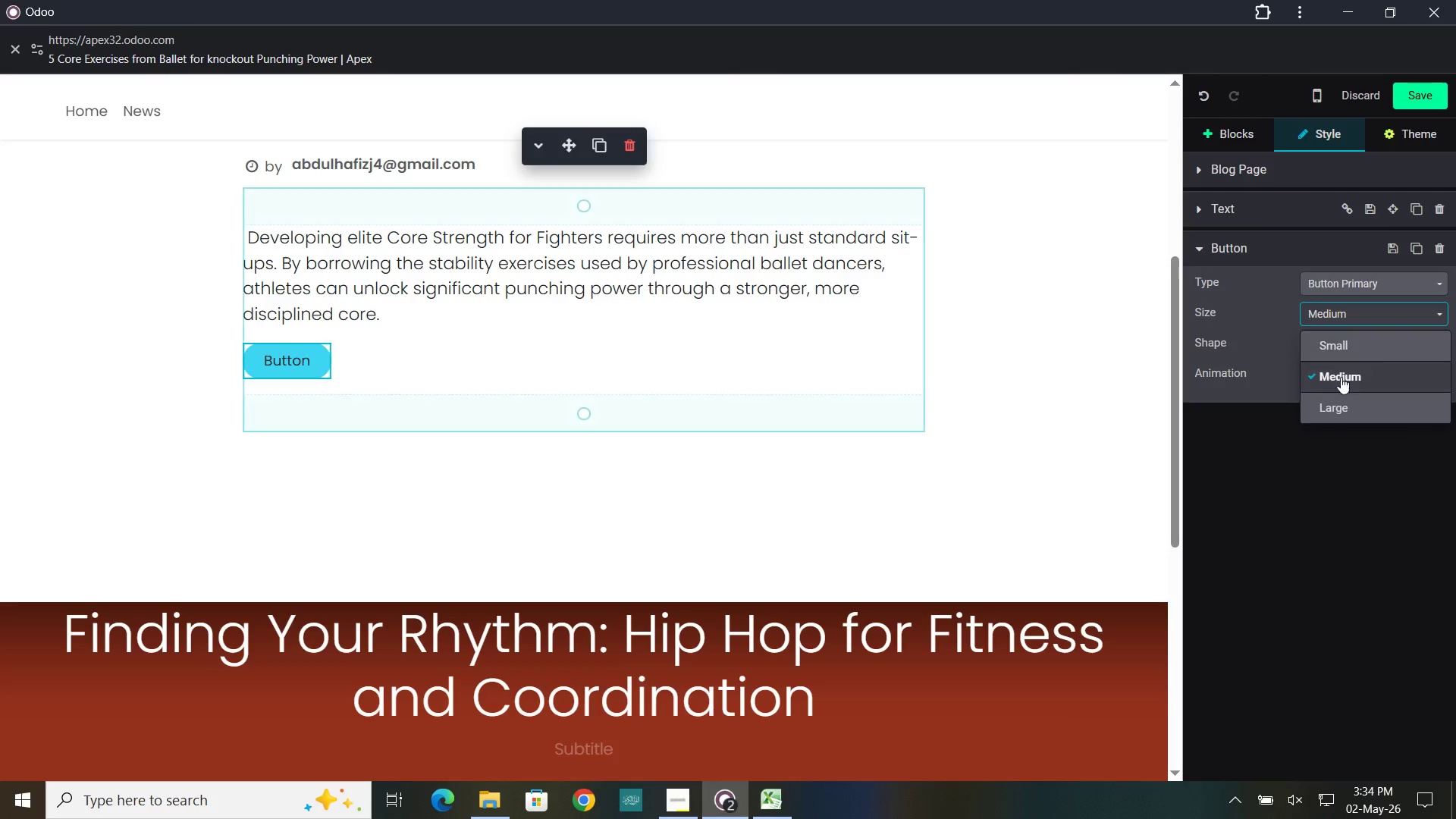 
left_click([1341, 409])
 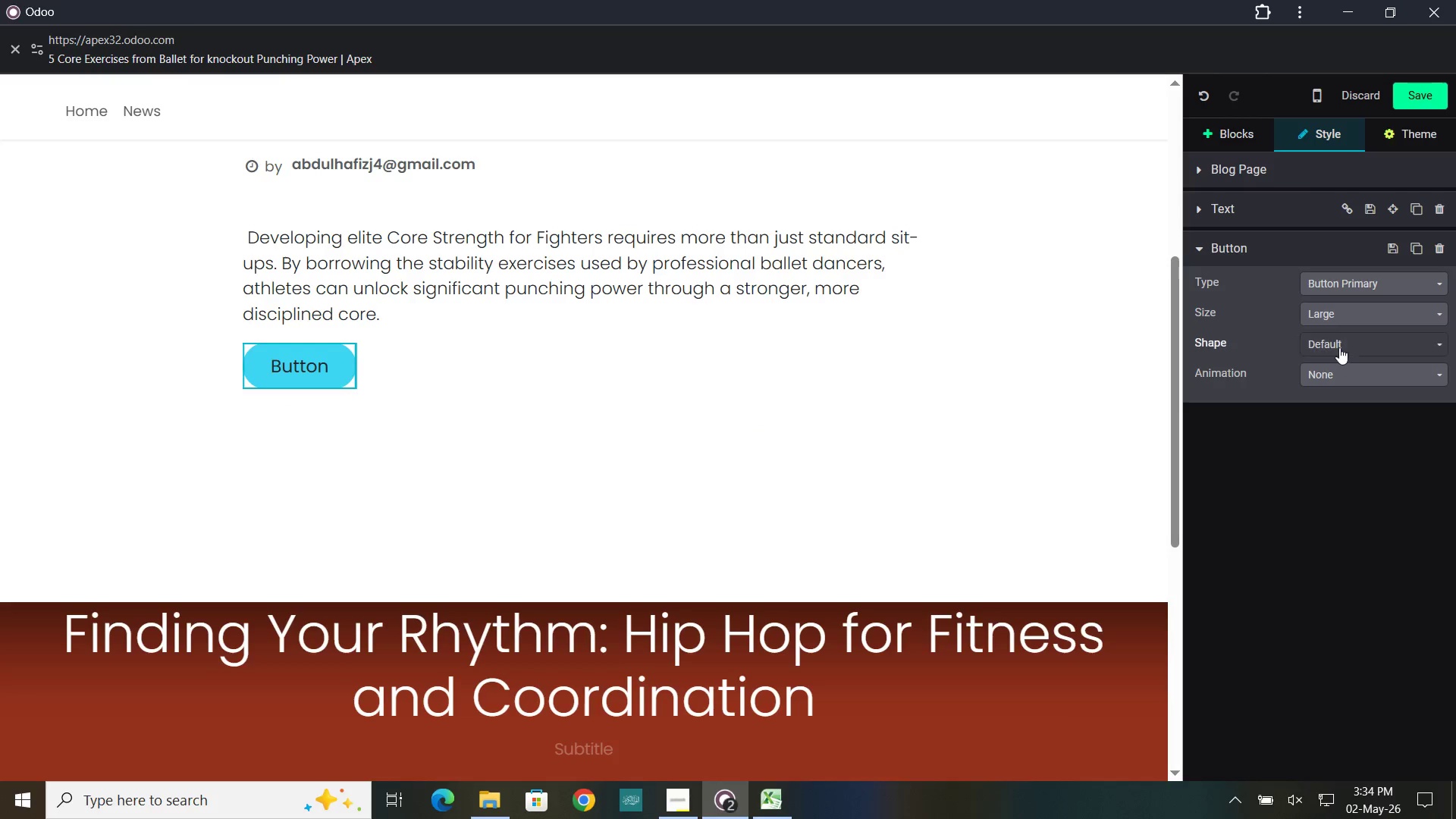 
left_click([1339, 344])
 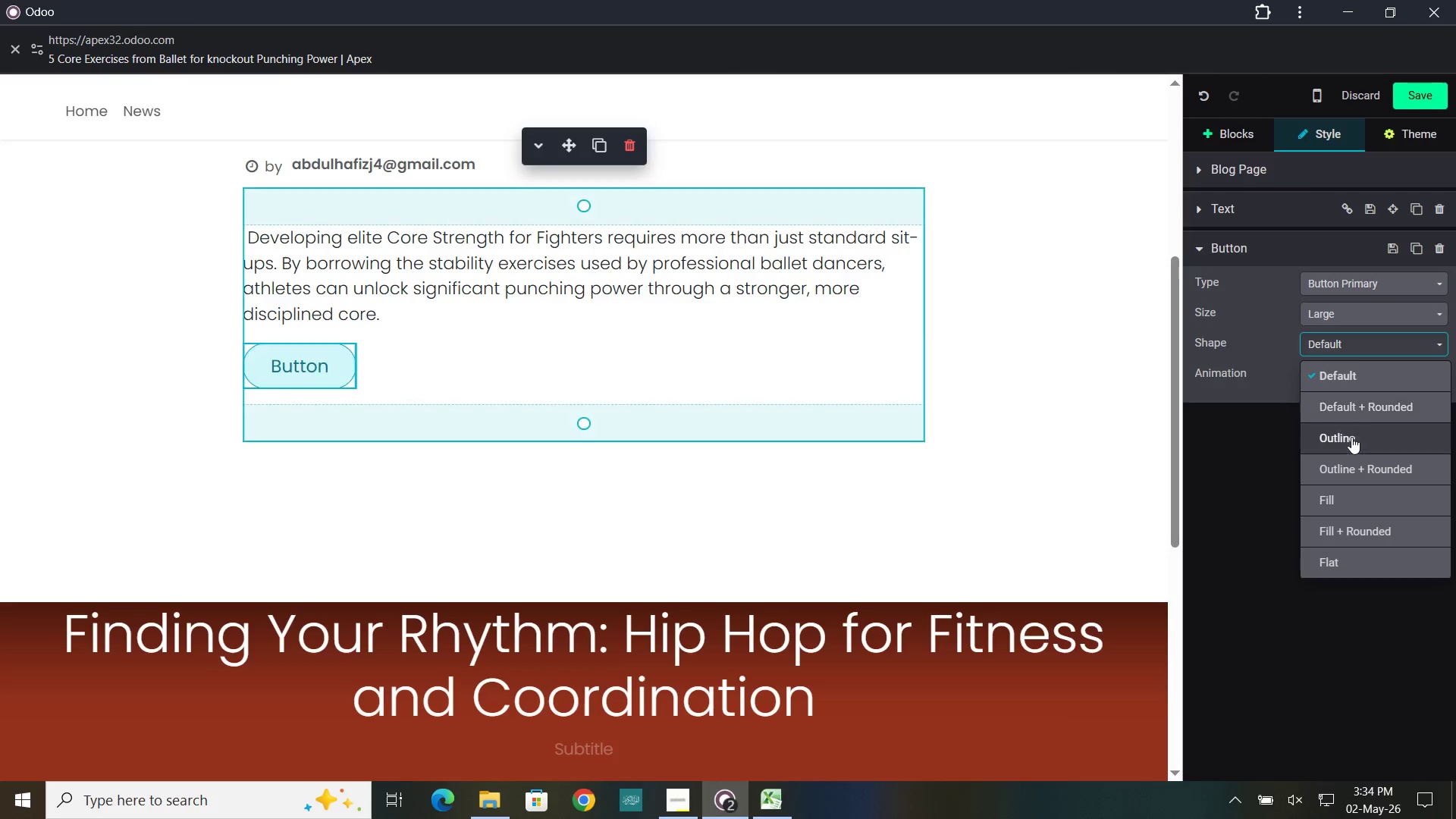 
left_click([1359, 410])
 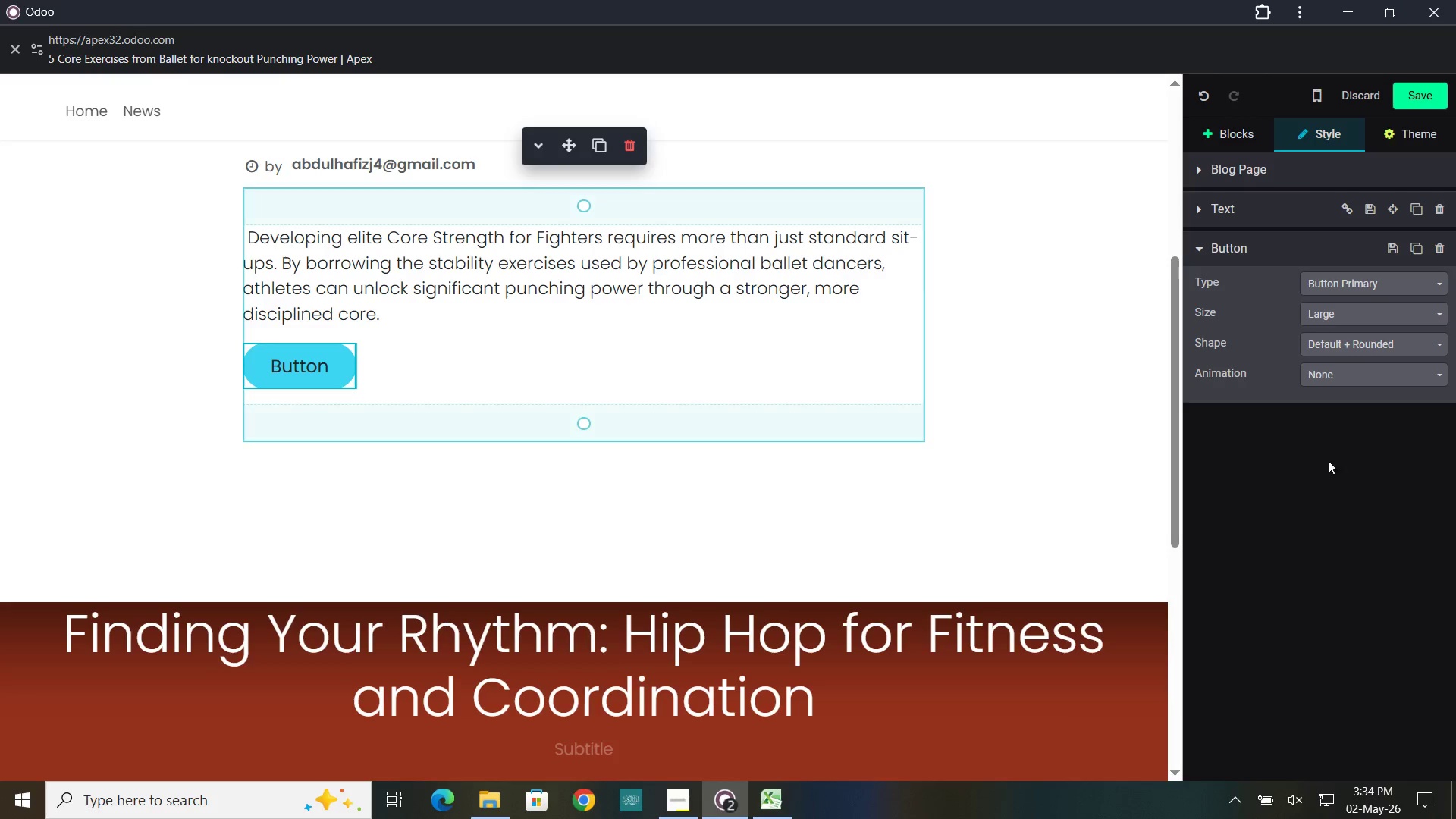 
left_click([1321, 482])
 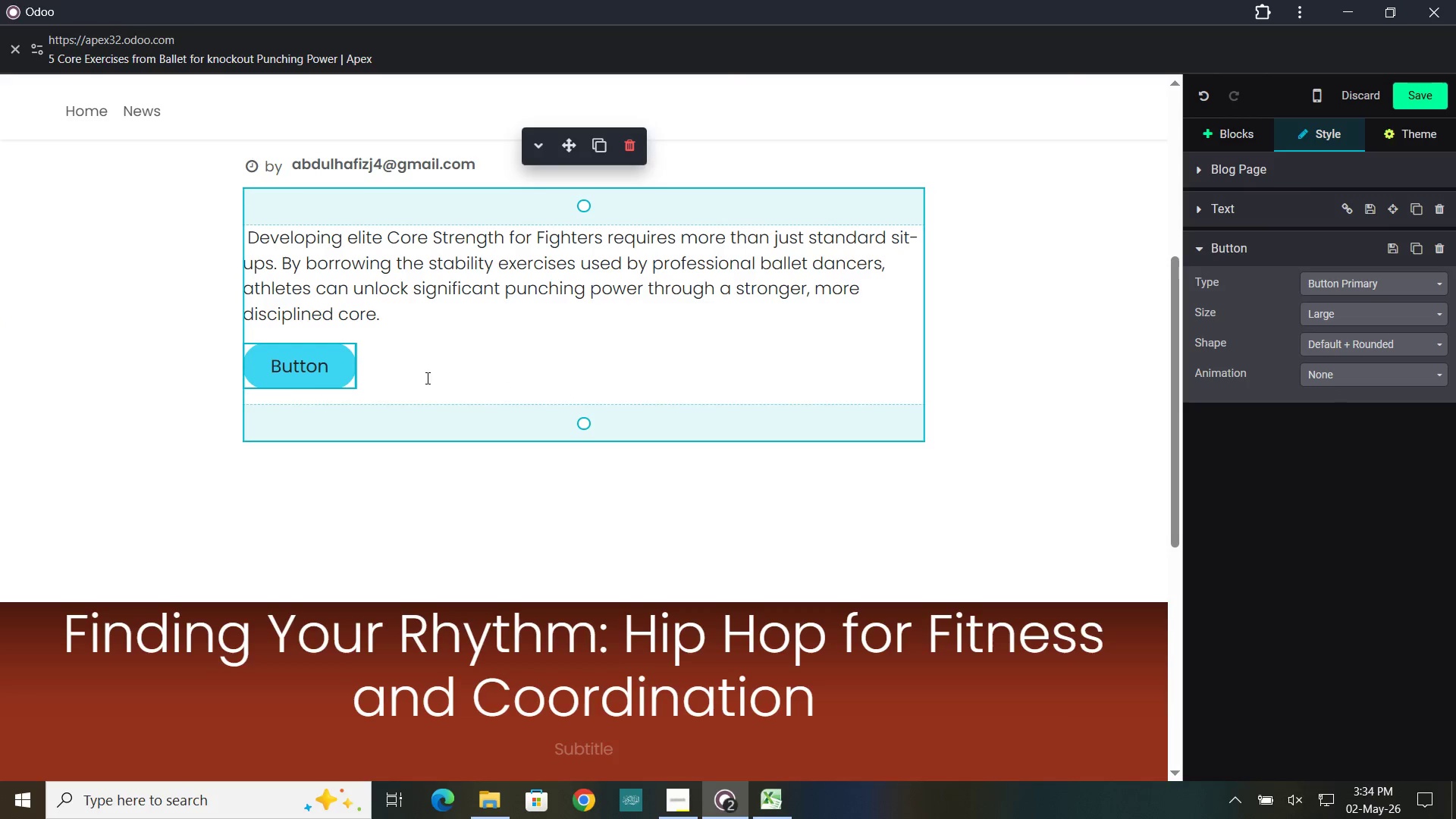 
left_click([287, 359])
 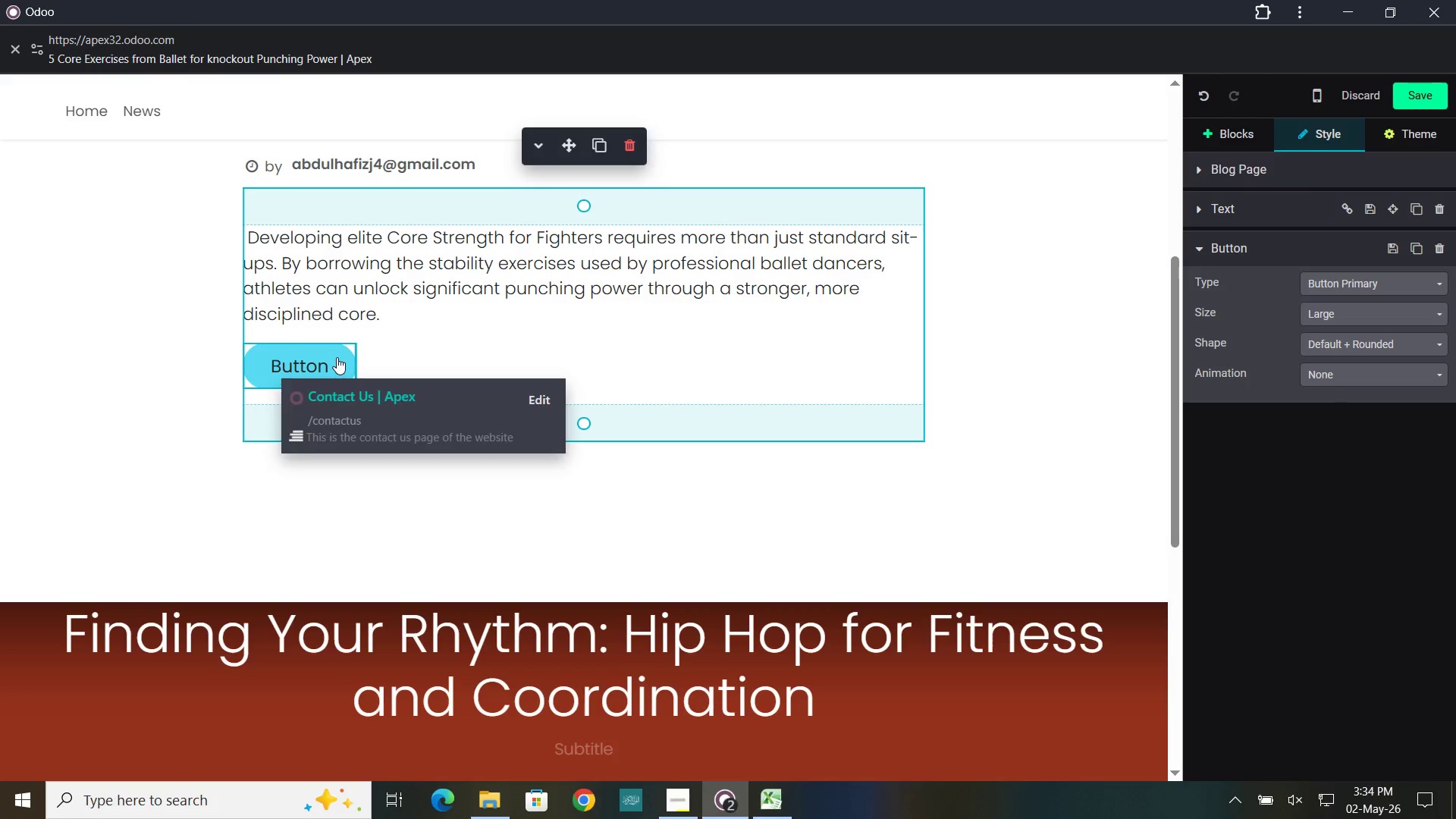 
left_click([337, 357])
 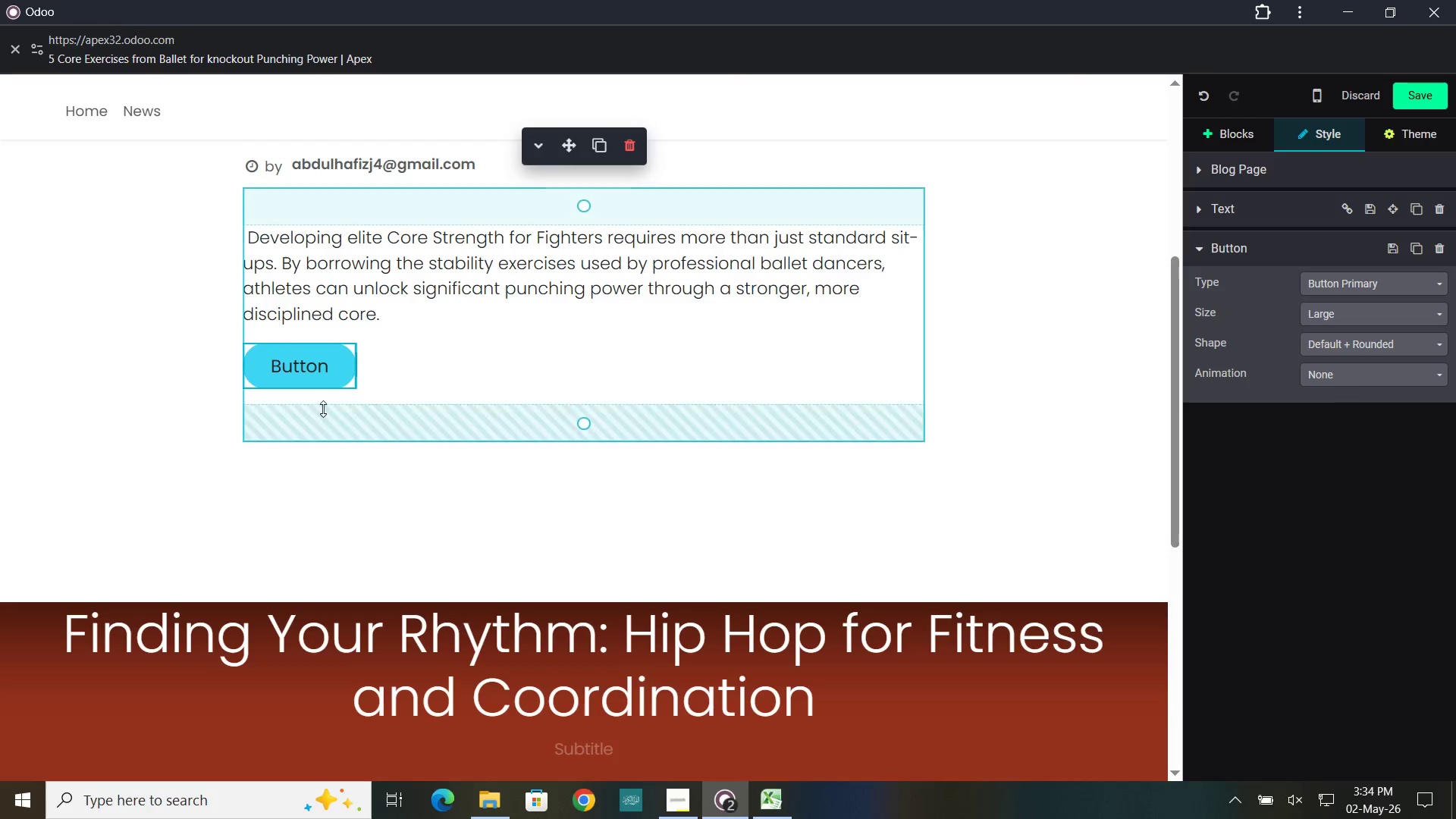 
left_click([317, 368])
 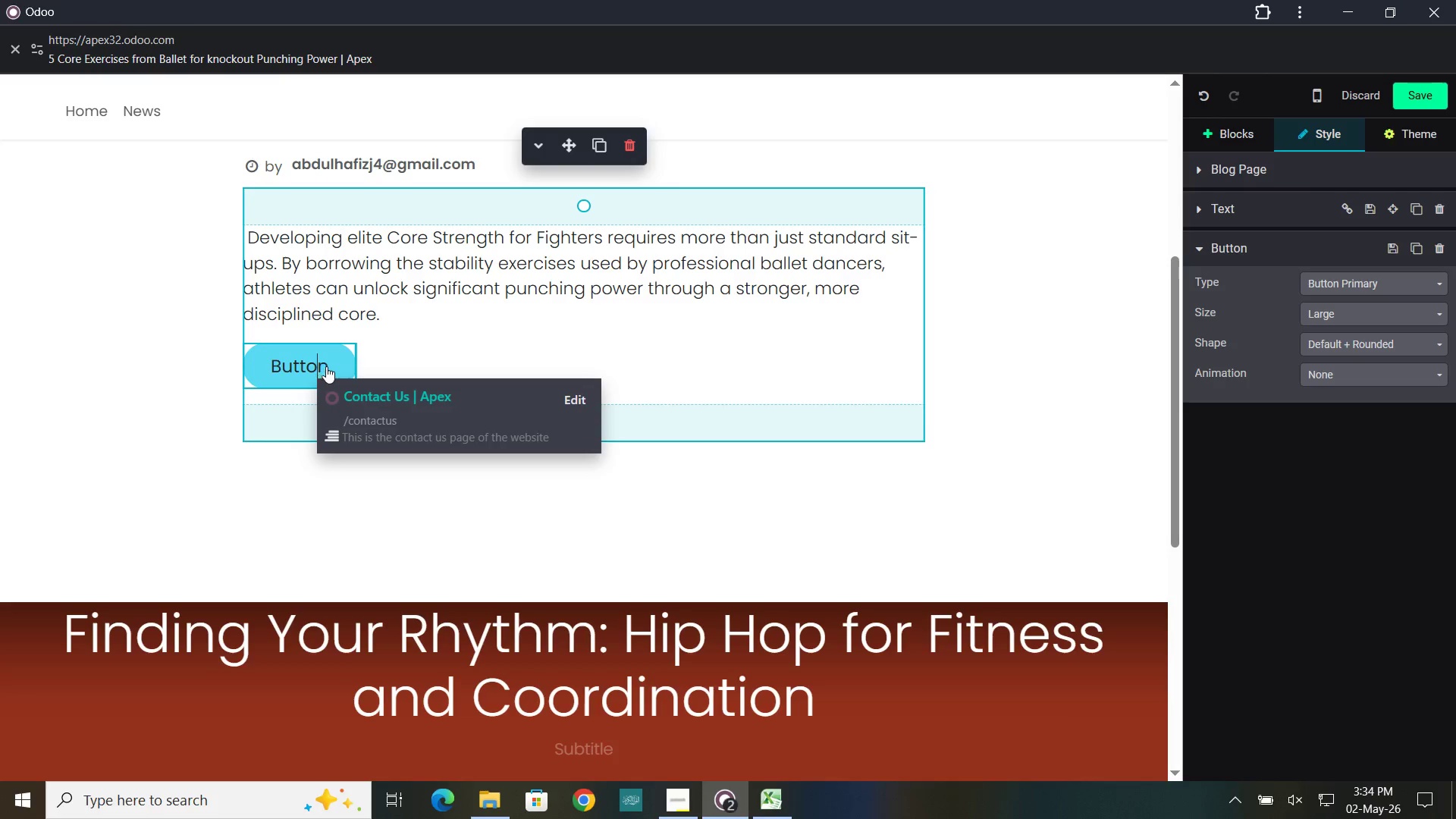 
left_click([327, 367])
 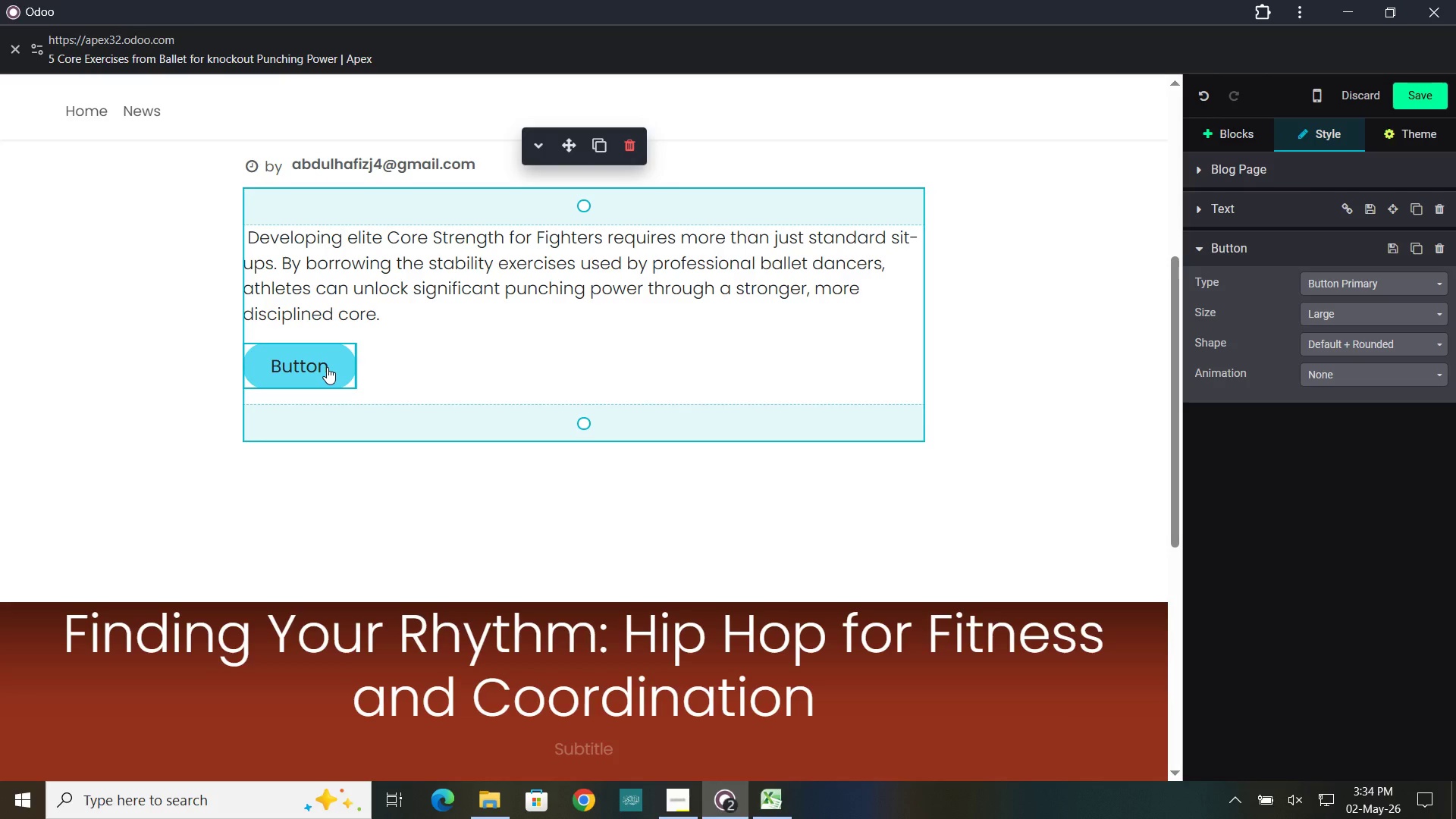 
key(Backspace)
 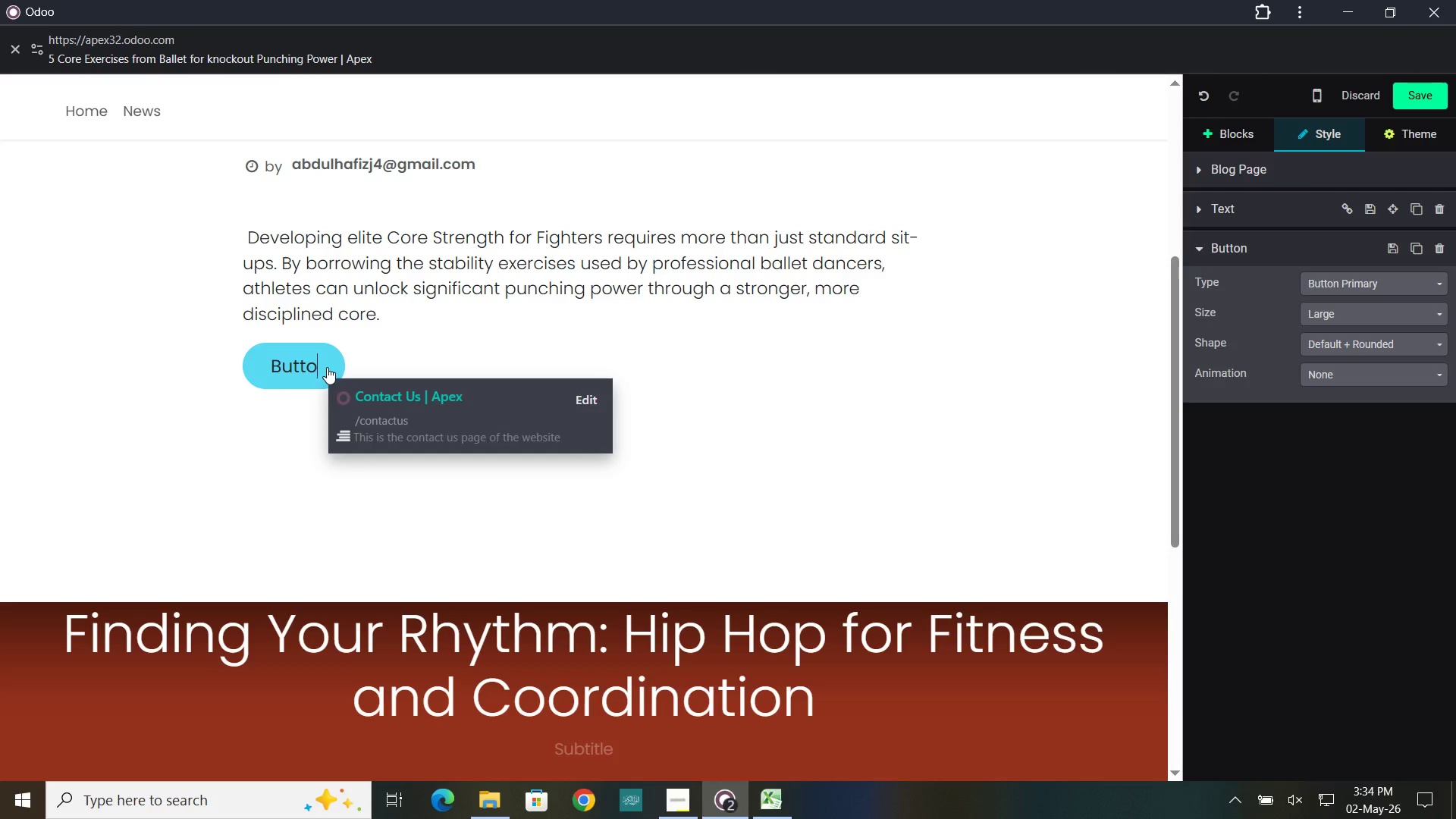 
key(Backspace)
 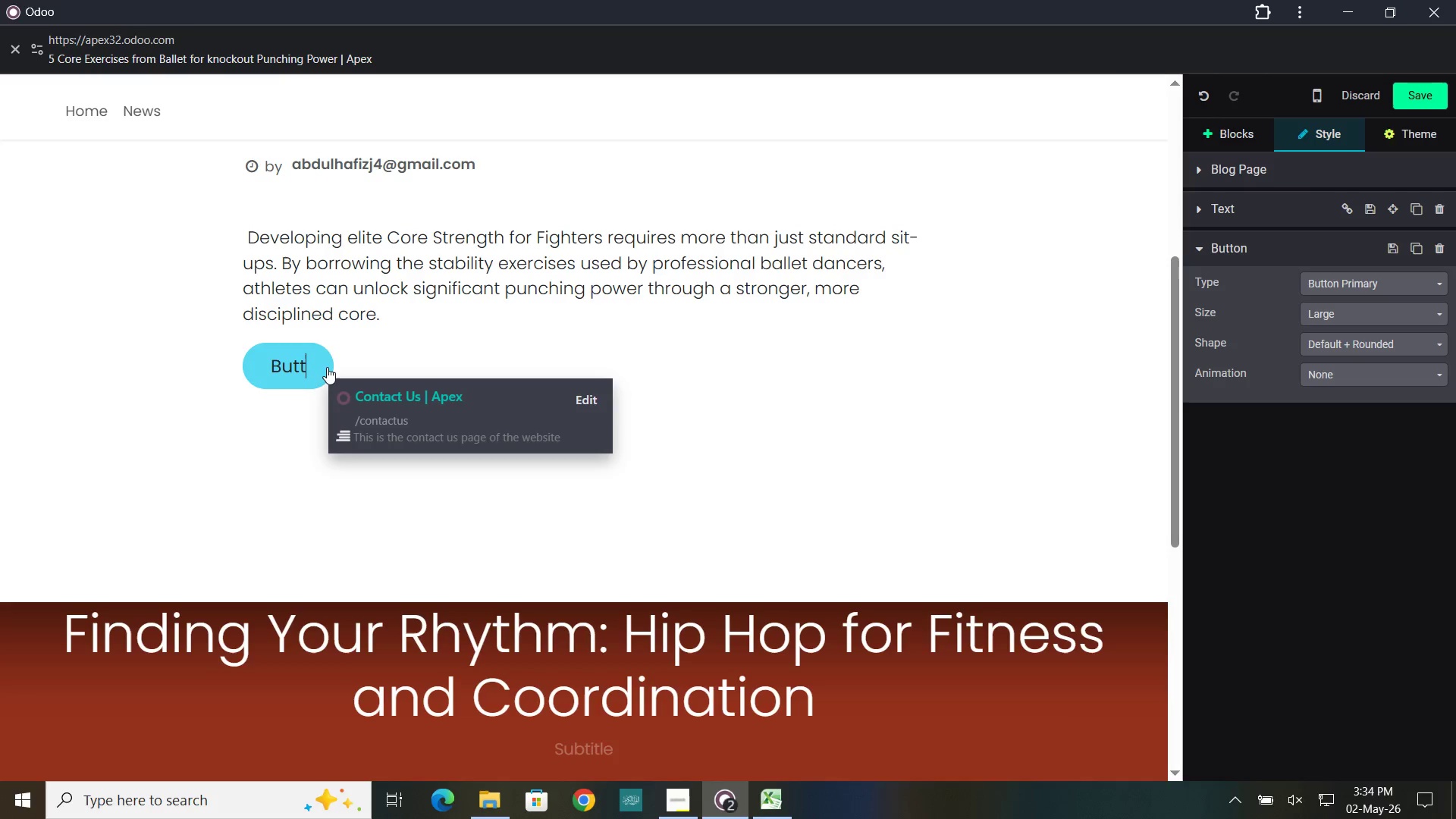 
key(Backspace)
 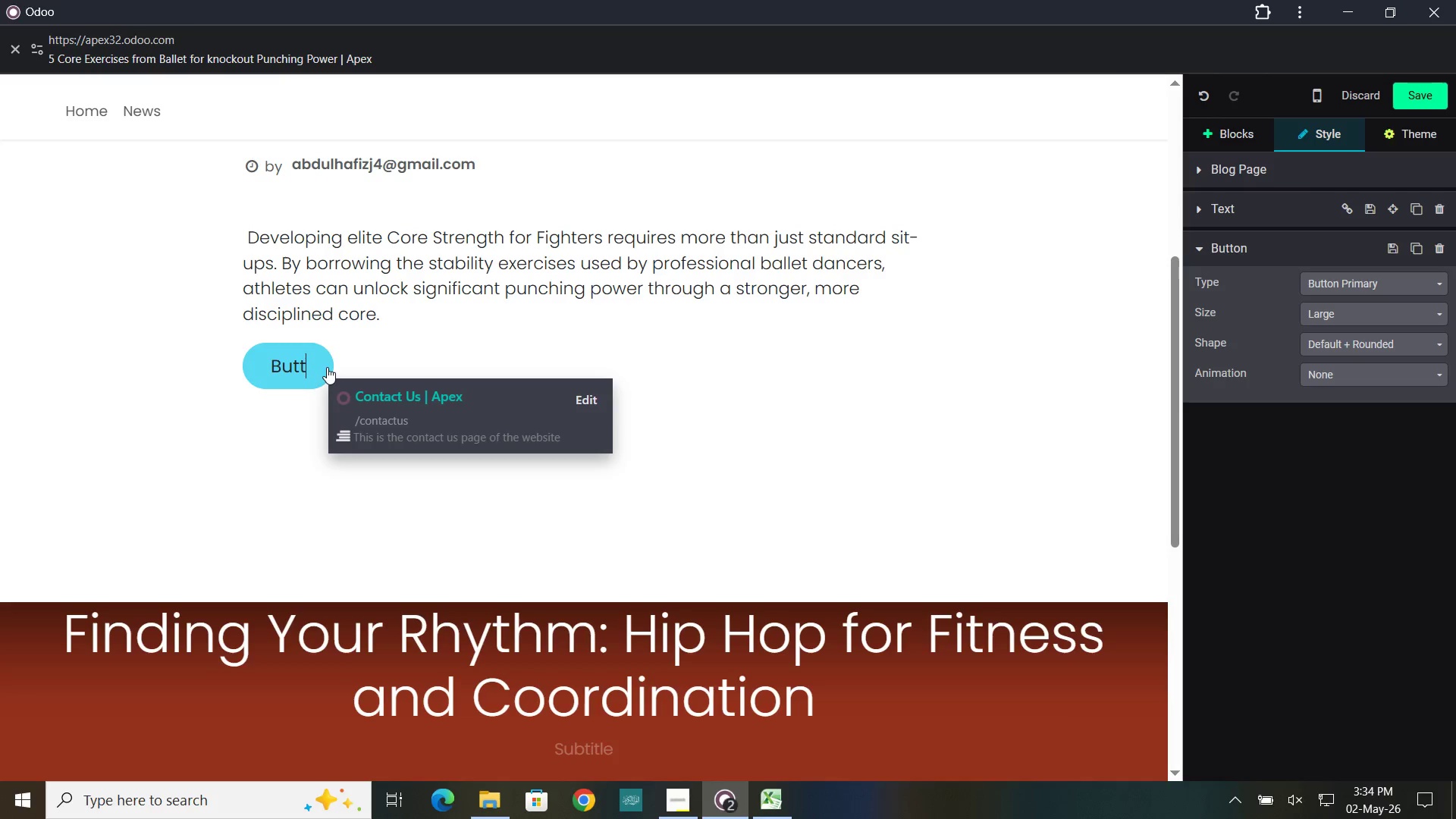 
key(Backspace)
 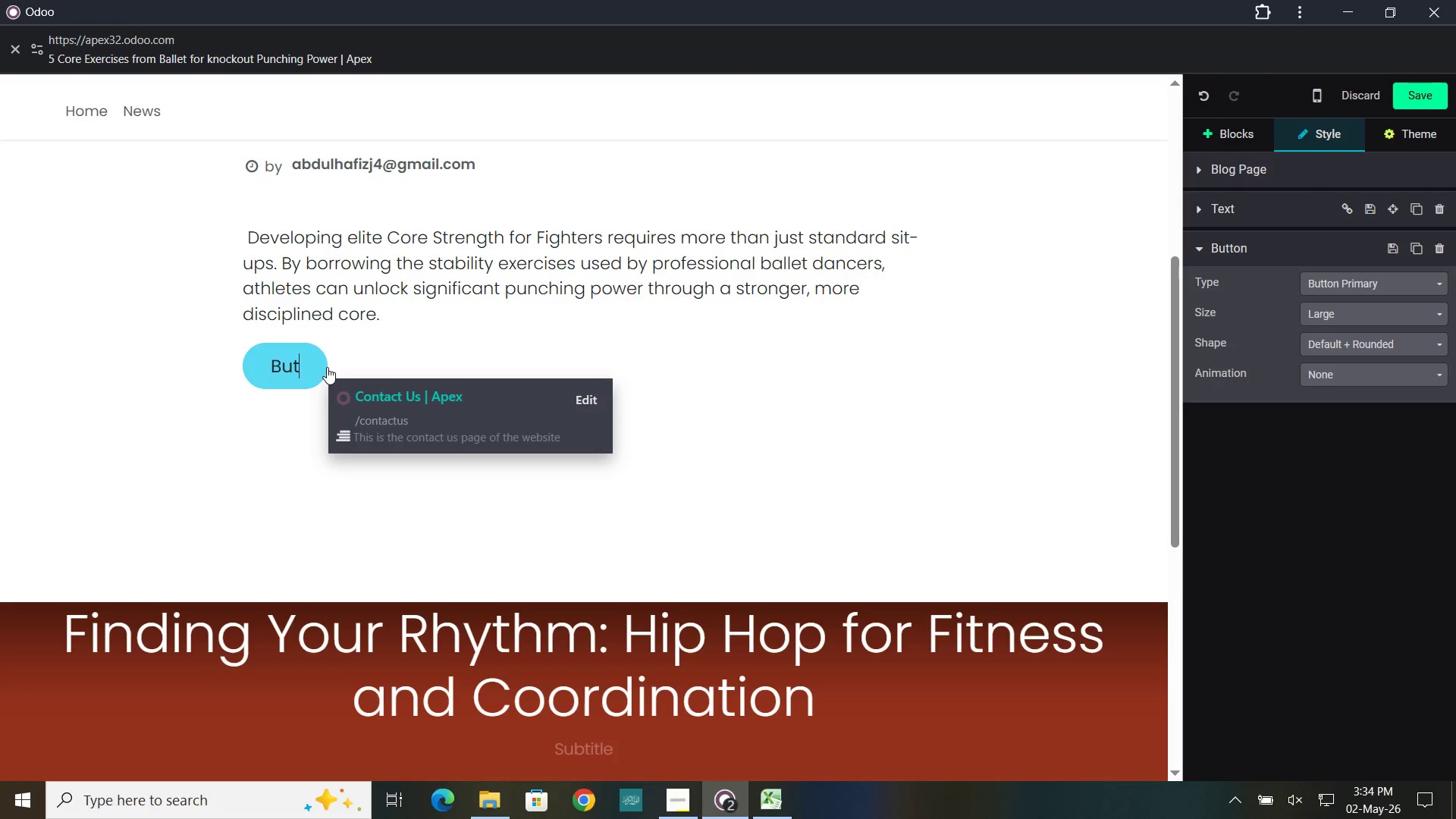 
key(Backspace)
 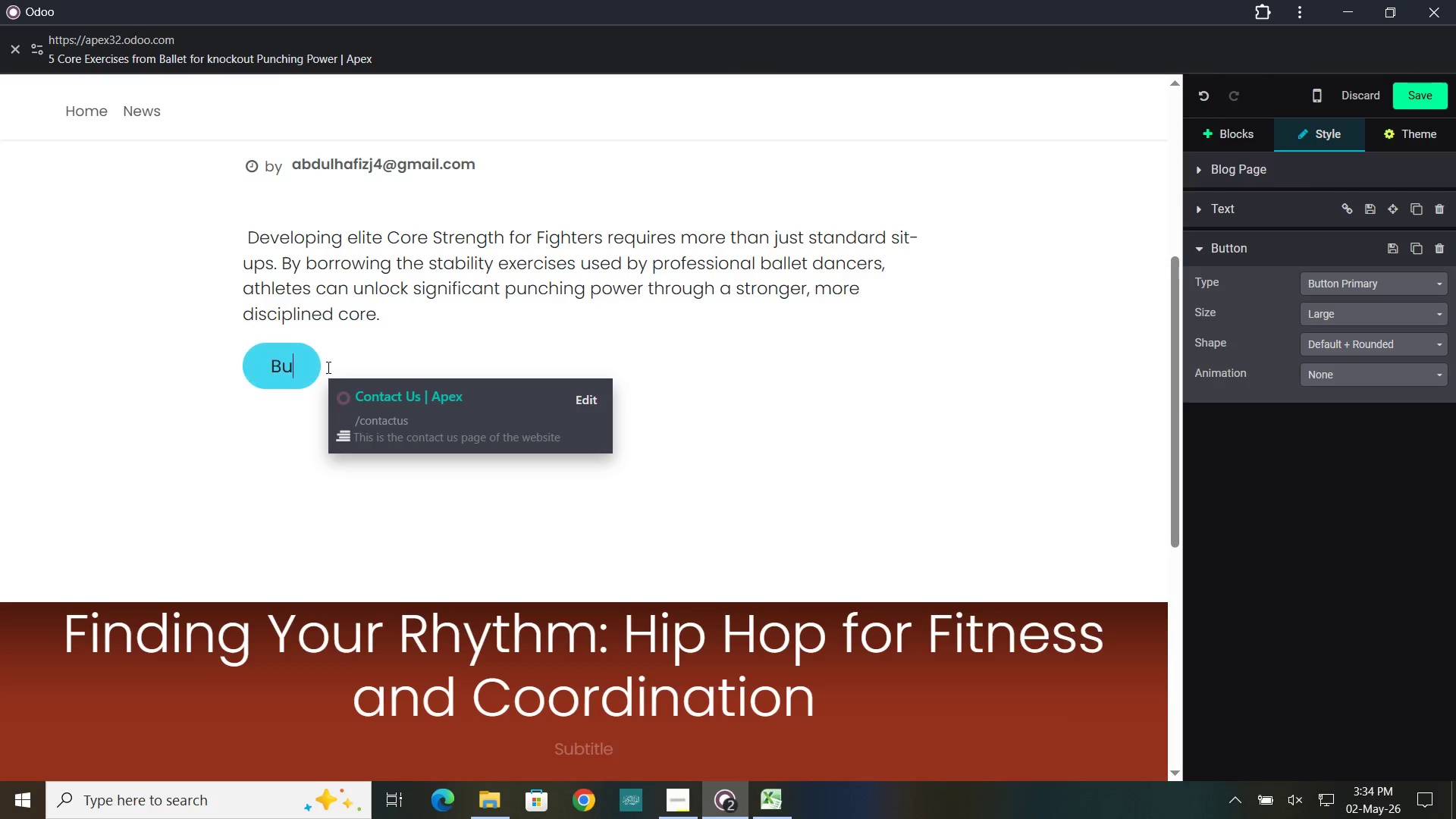 
key(Backspace)
 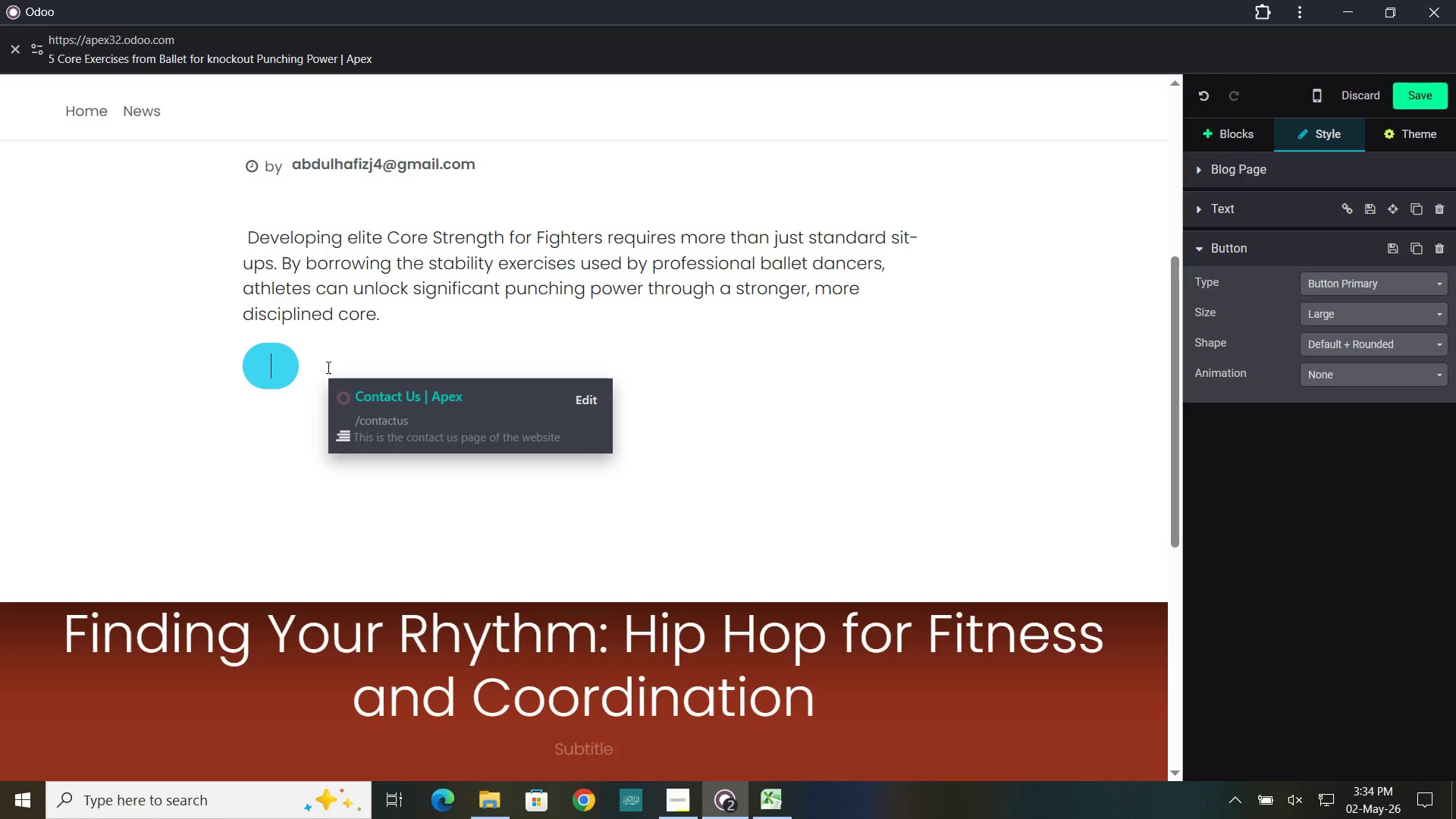 
key(Backspace)
 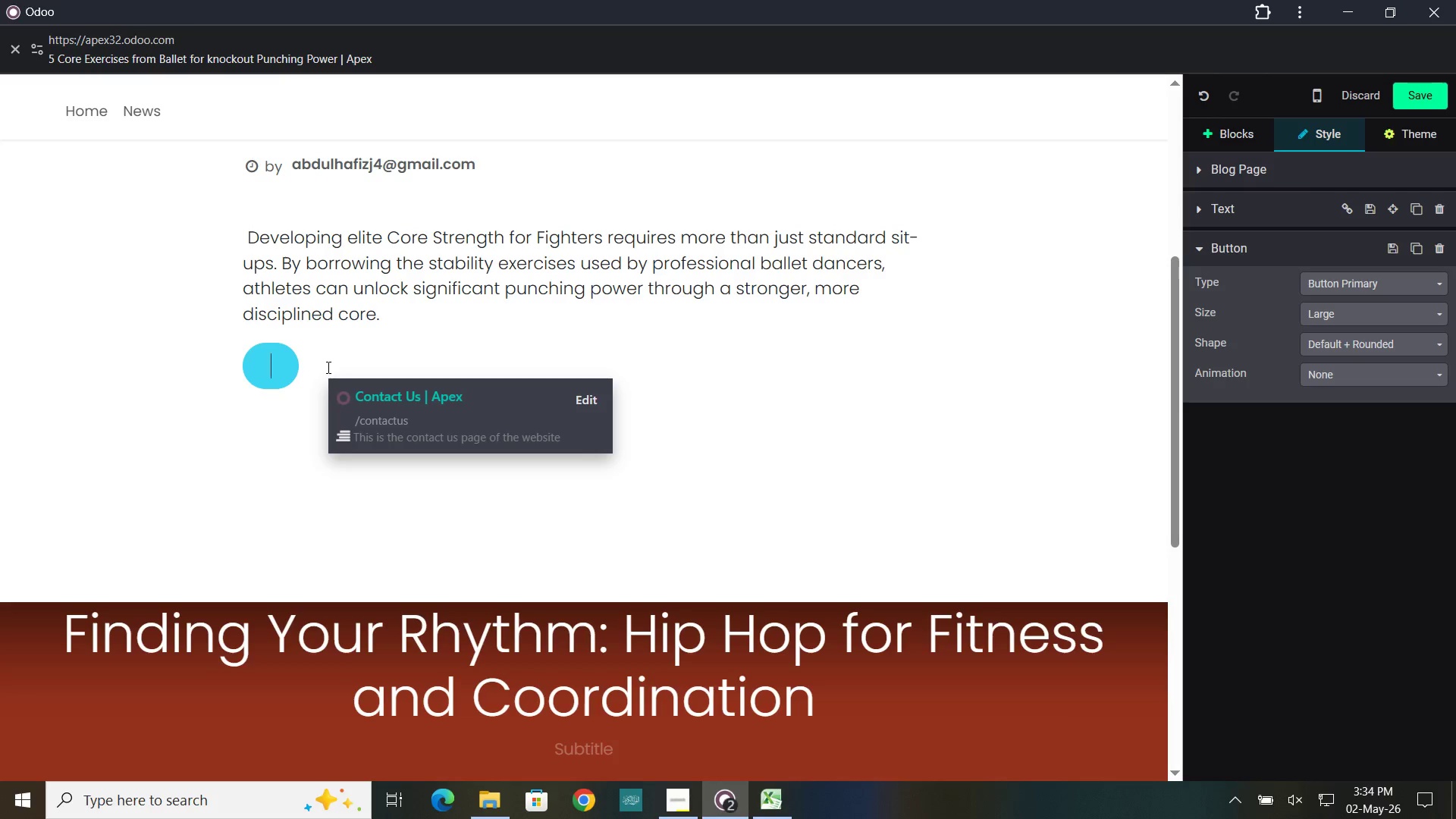 
type(Signu)
key(Backspace)
type( Up Now)
 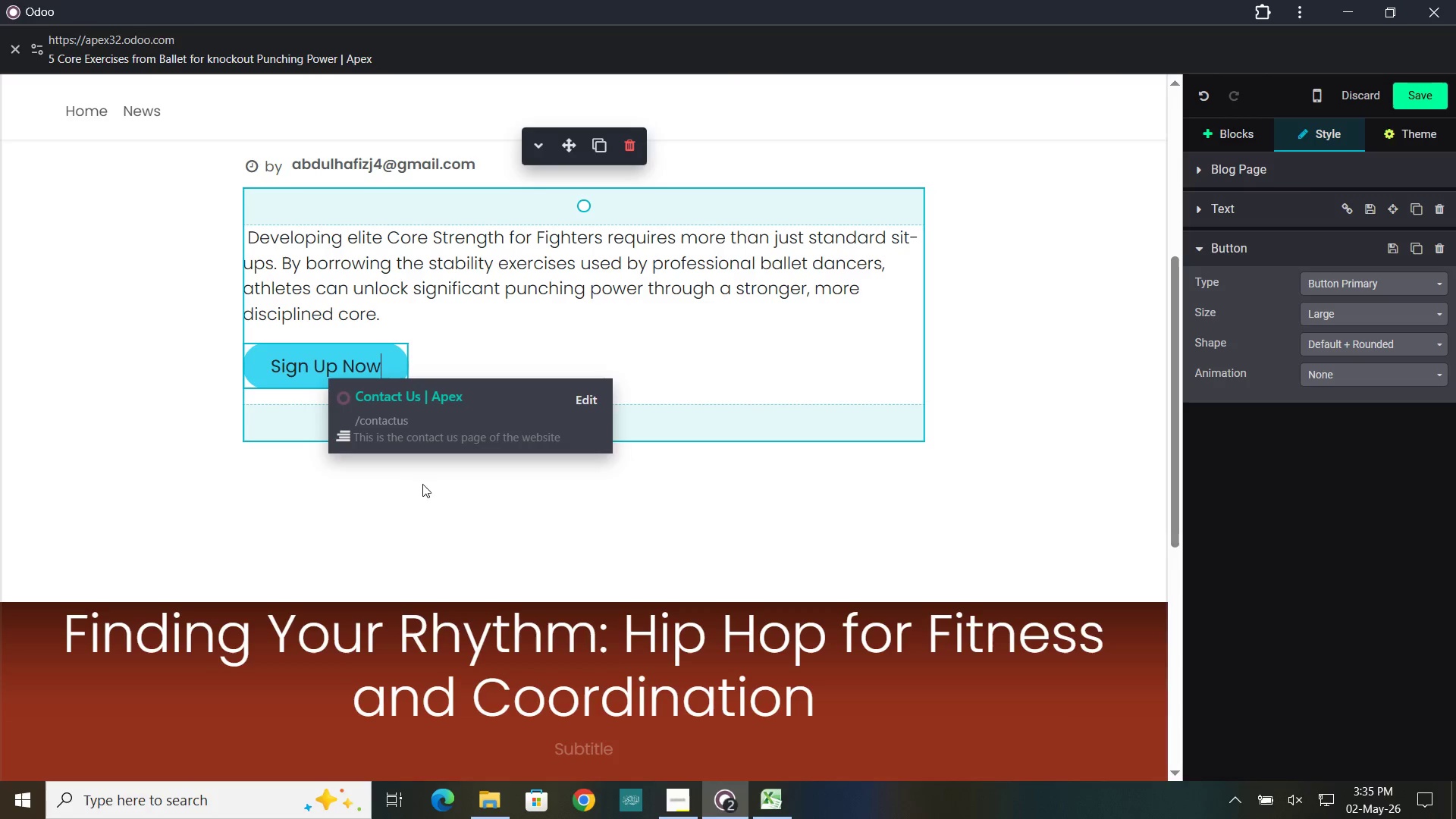 
scroll: coordinate [432, 365], scroll_direction: up, amount: 4.0
 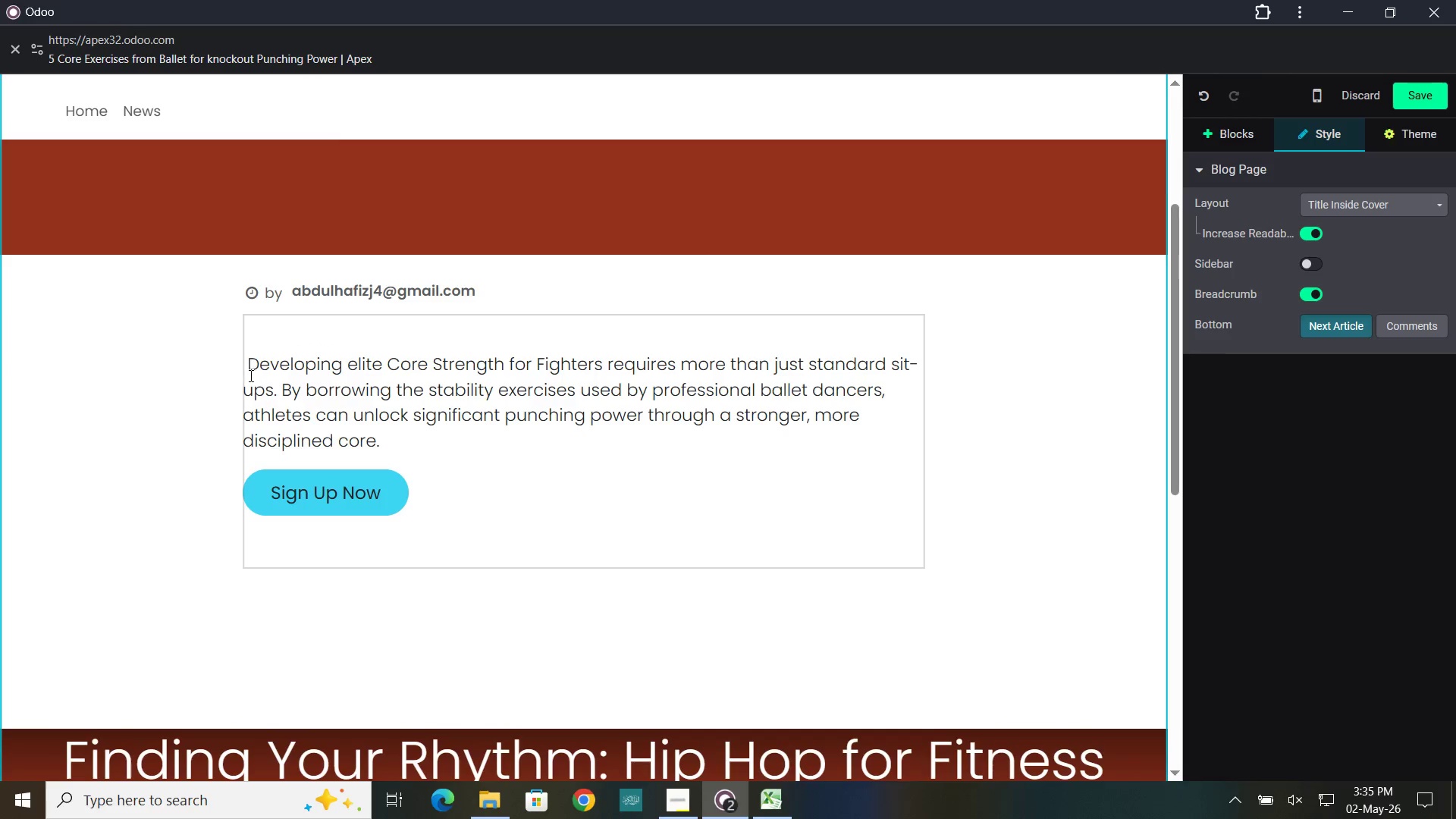 
left_click([249, 374])
 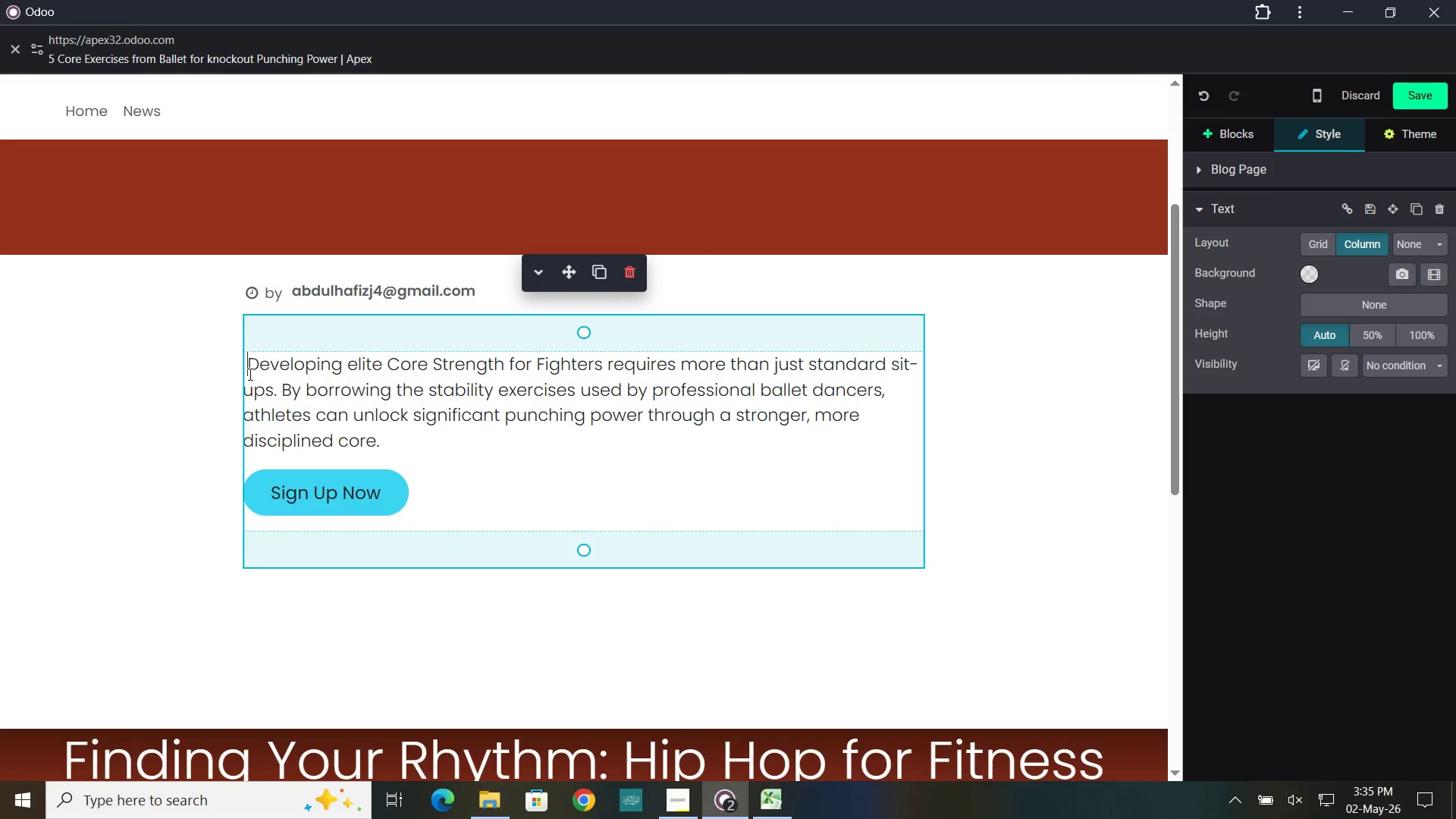 
key(Backspace)
 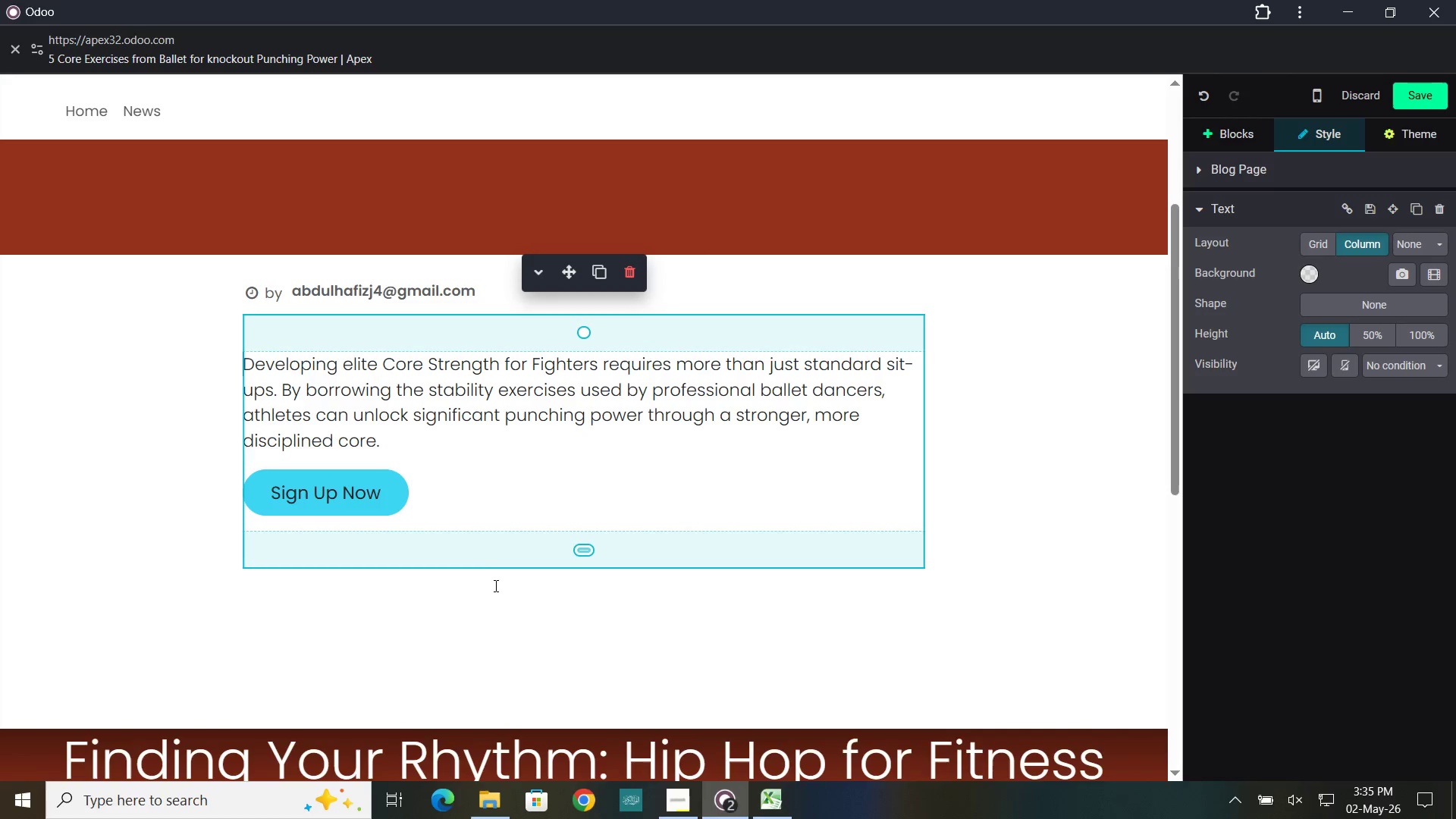 
left_click([488, 610])
 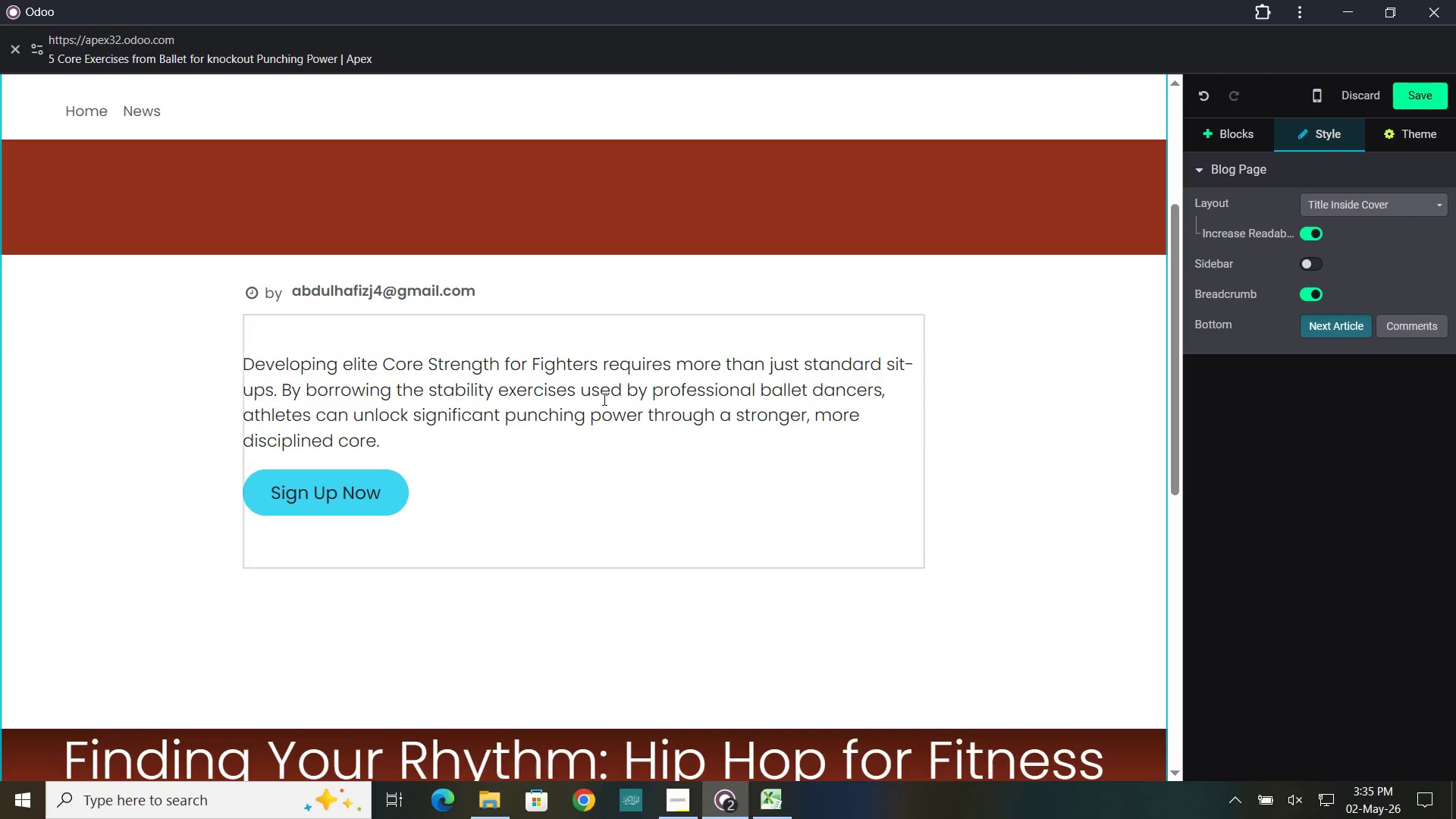 
scroll: coordinate [610, 396], scroll_direction: up, amount: 12.0
 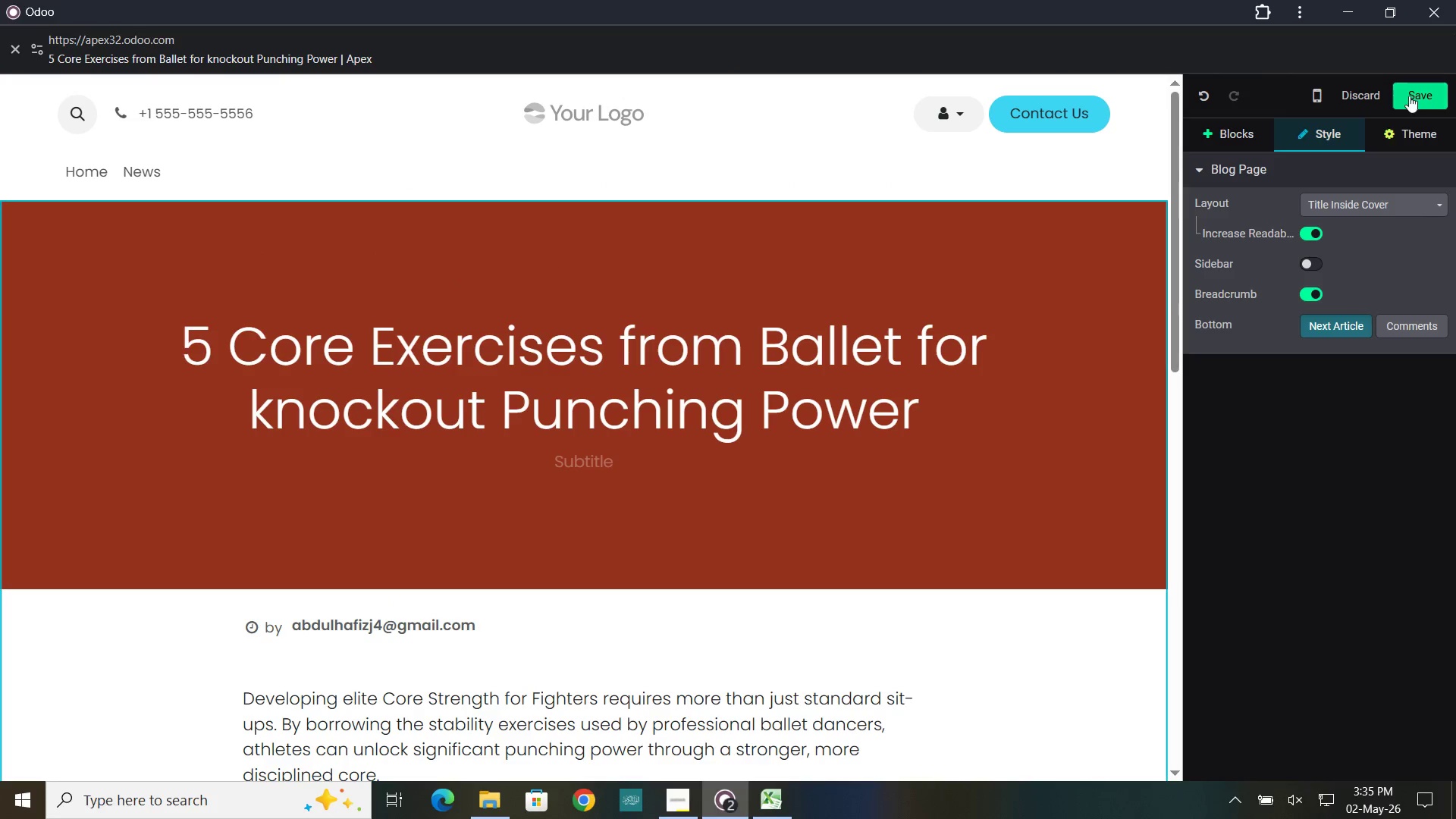 
left_click([1407, 98])
 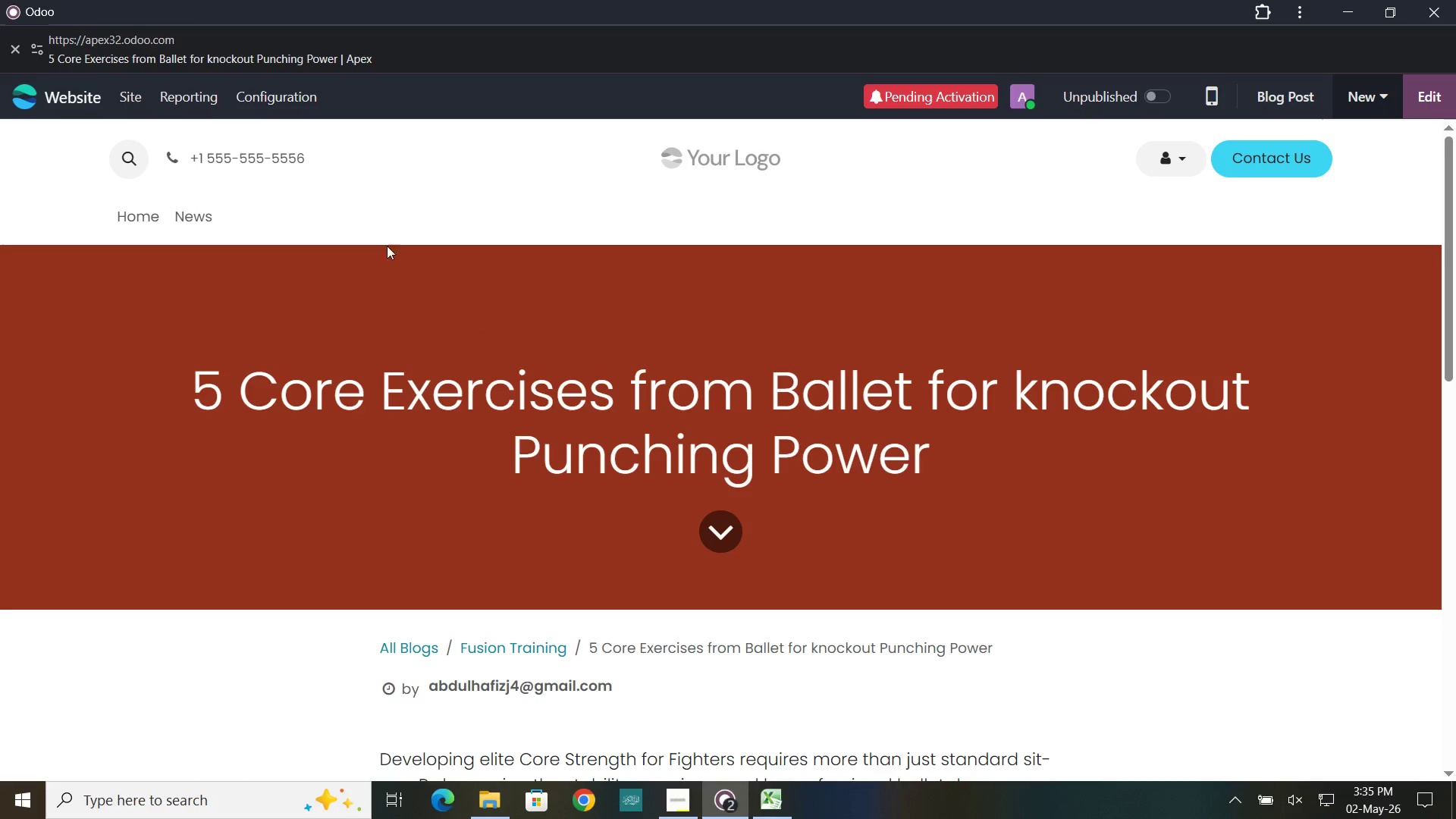 
left_click([128, 93])
 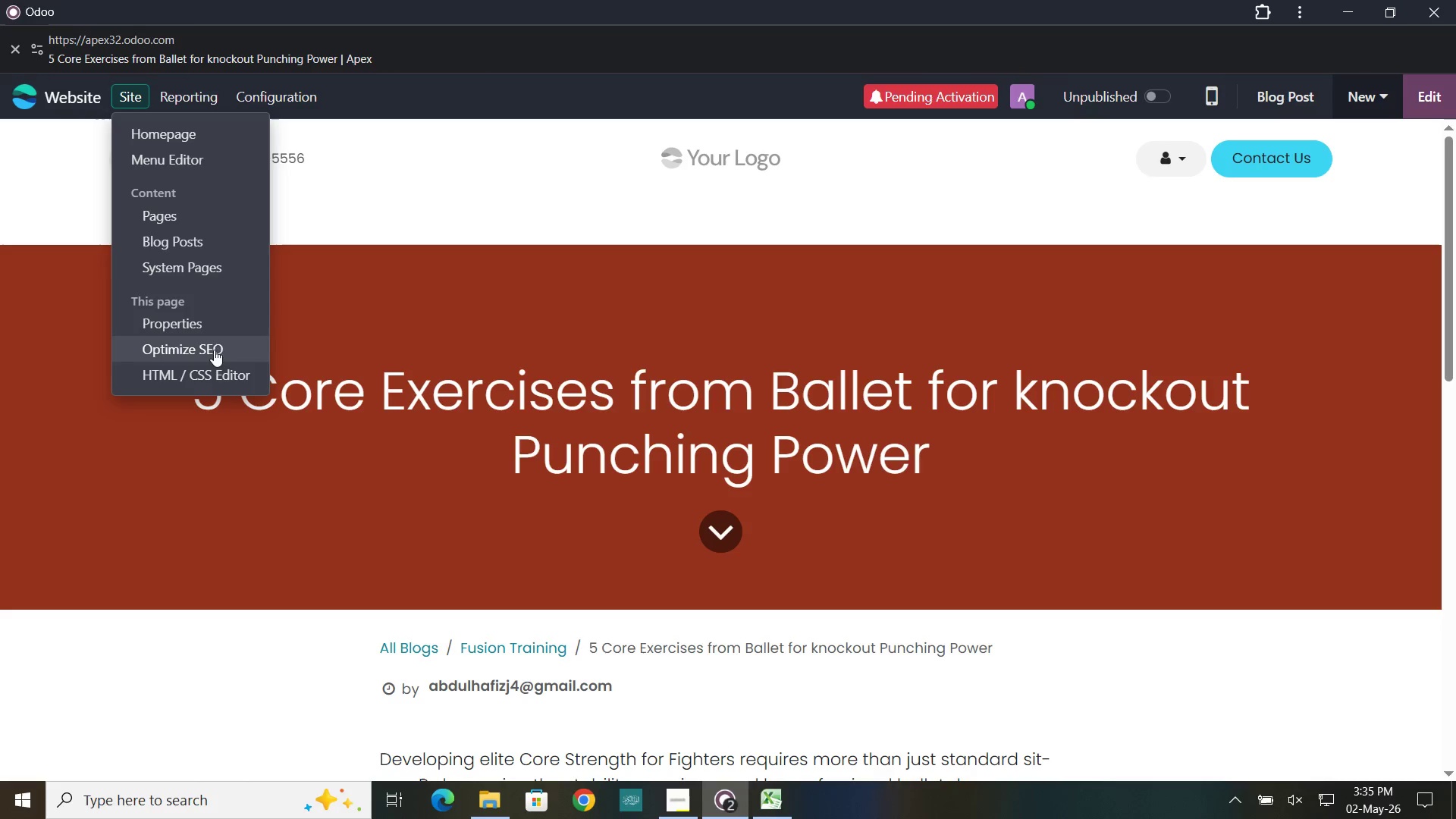 
left_click([206, 342])
 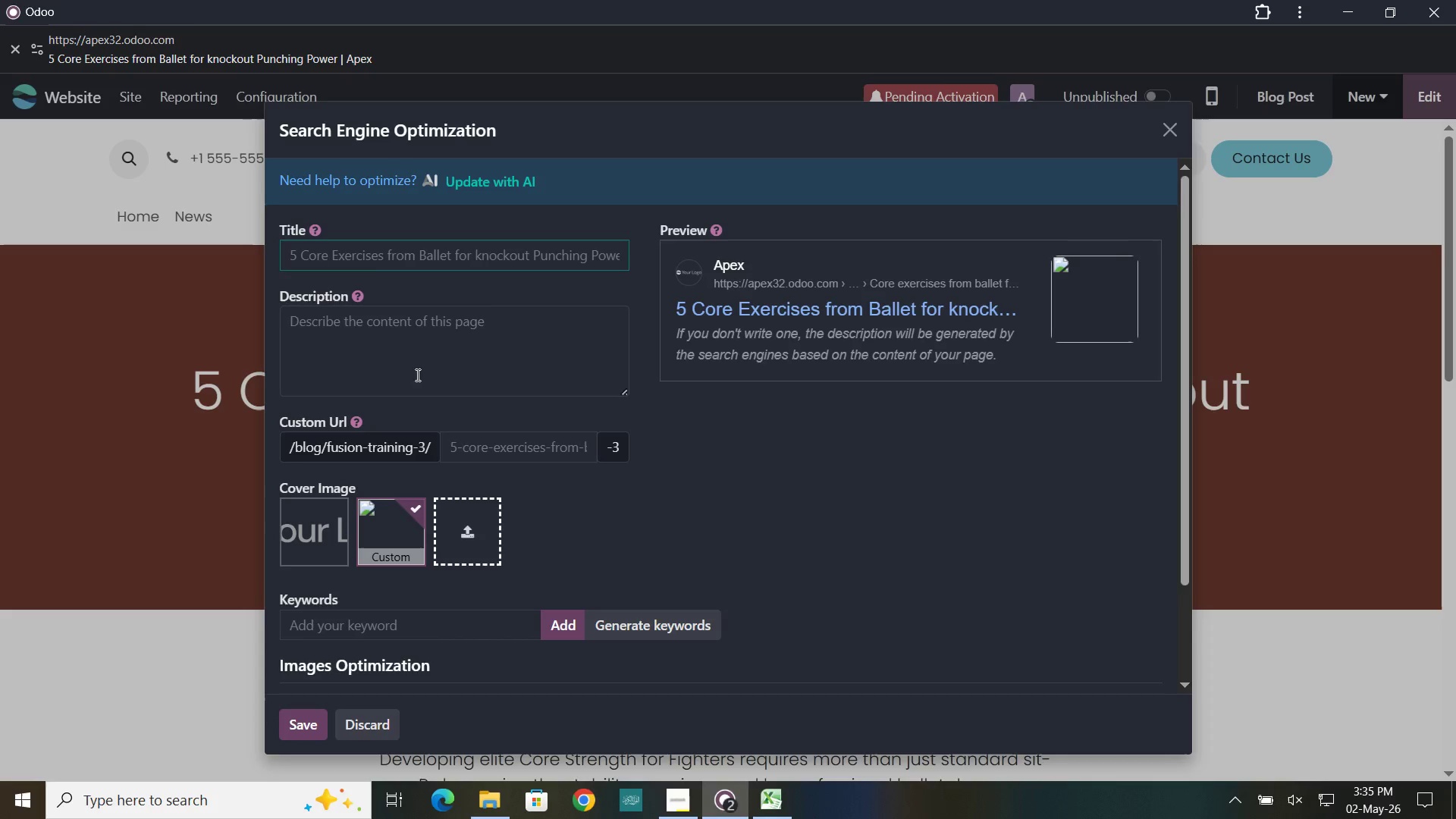 
left_click([356, 253])
 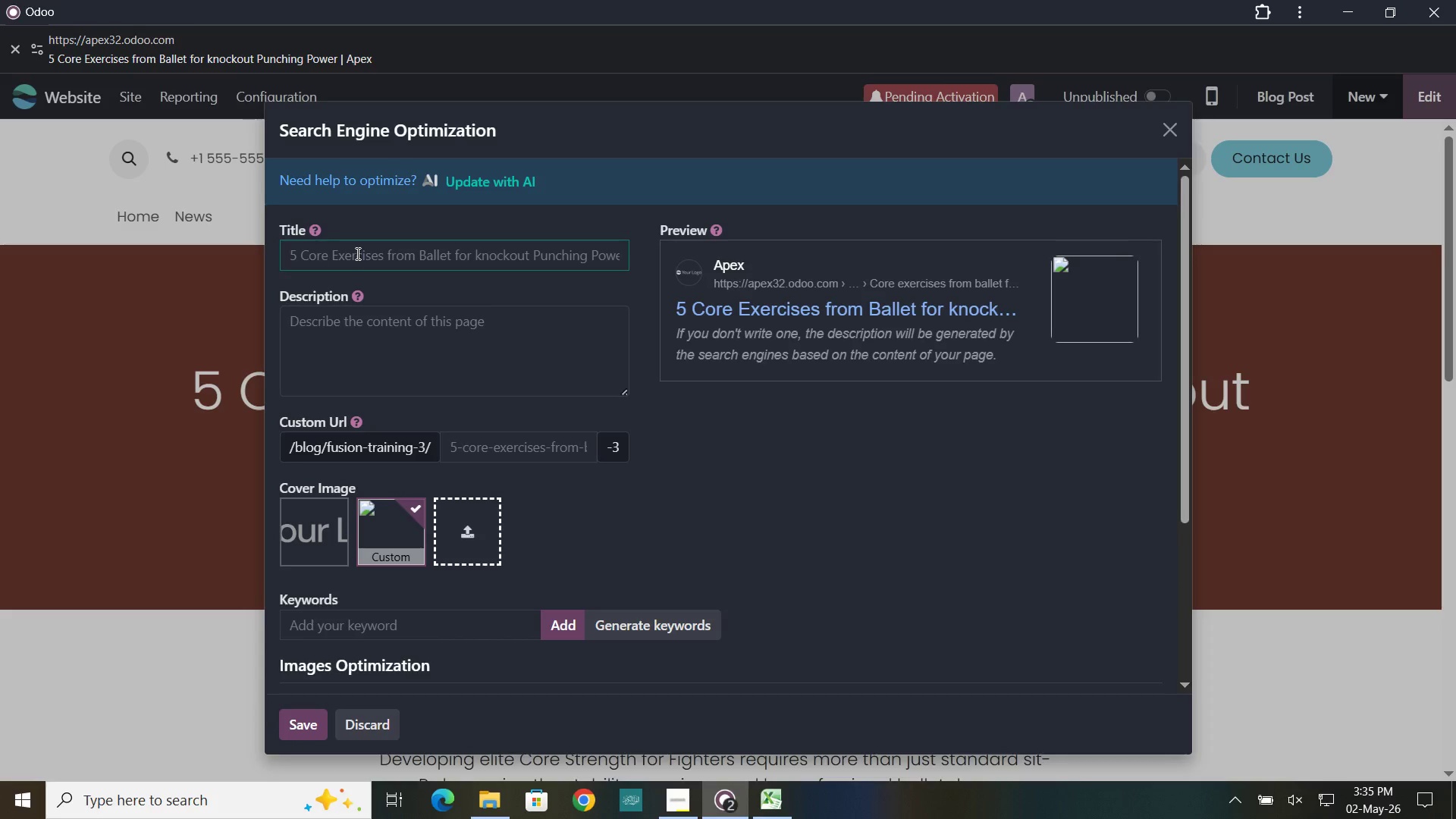 
type(Core Str)
 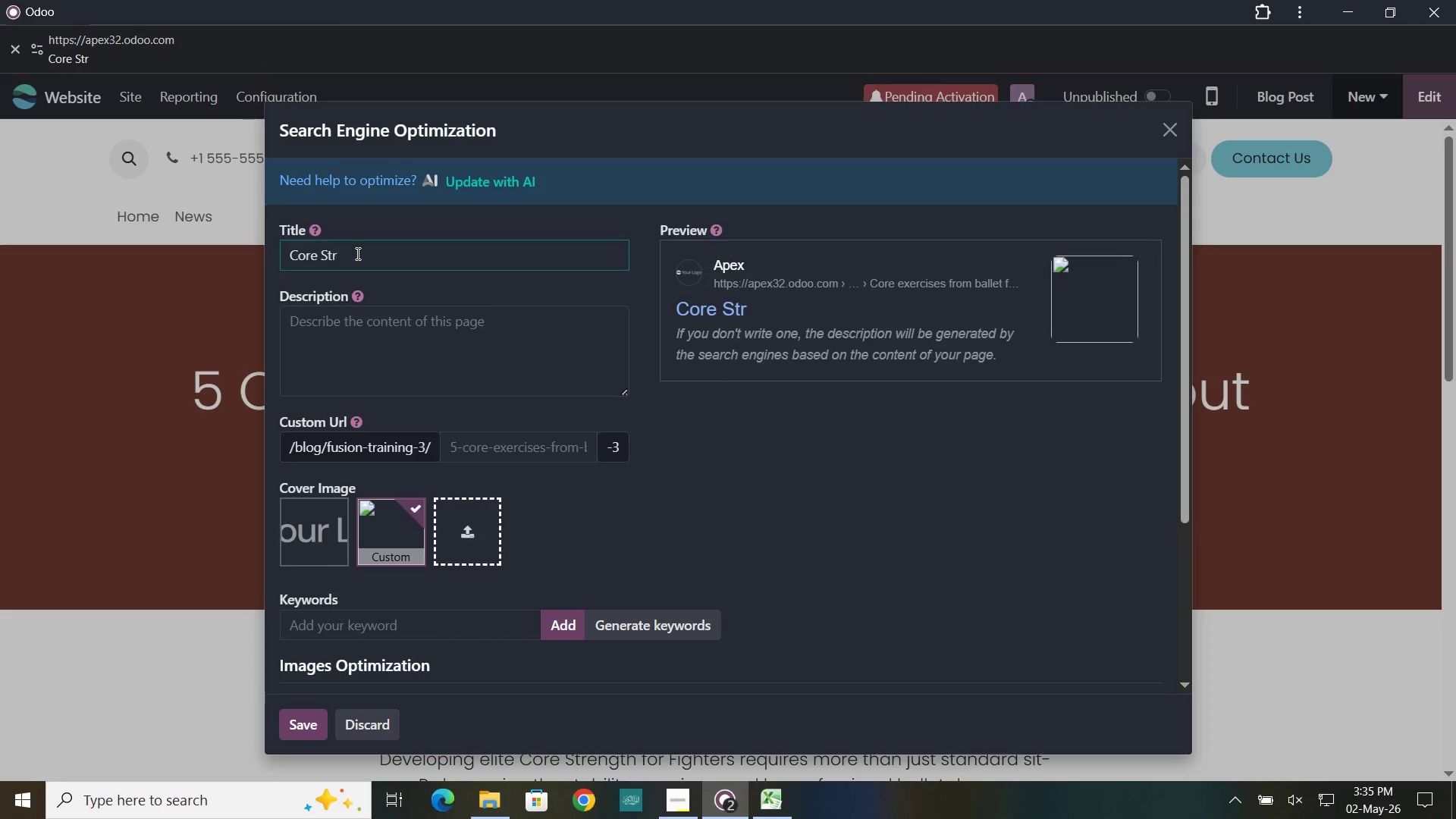 
type(ength)
 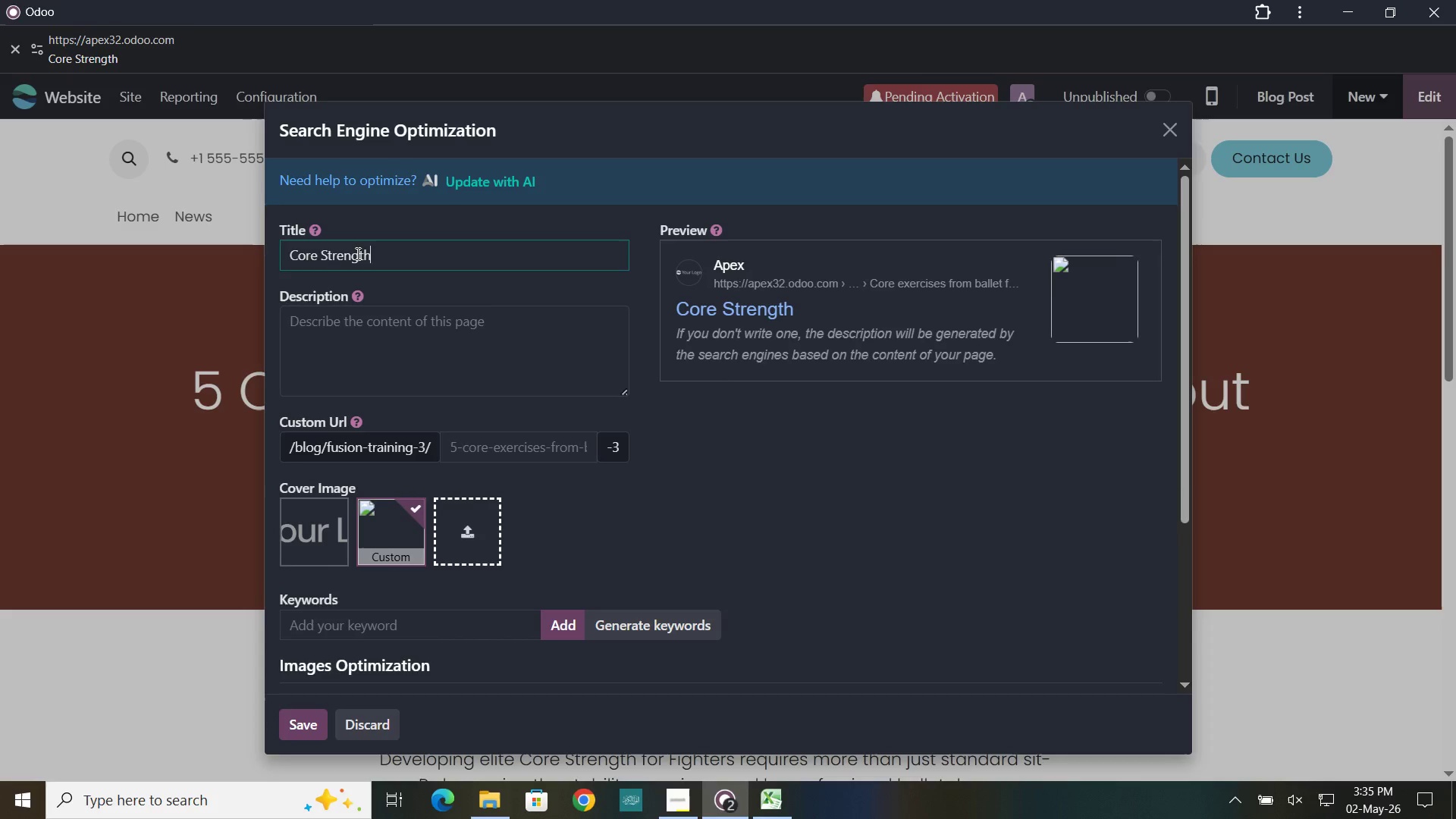 
wait(8.5)
 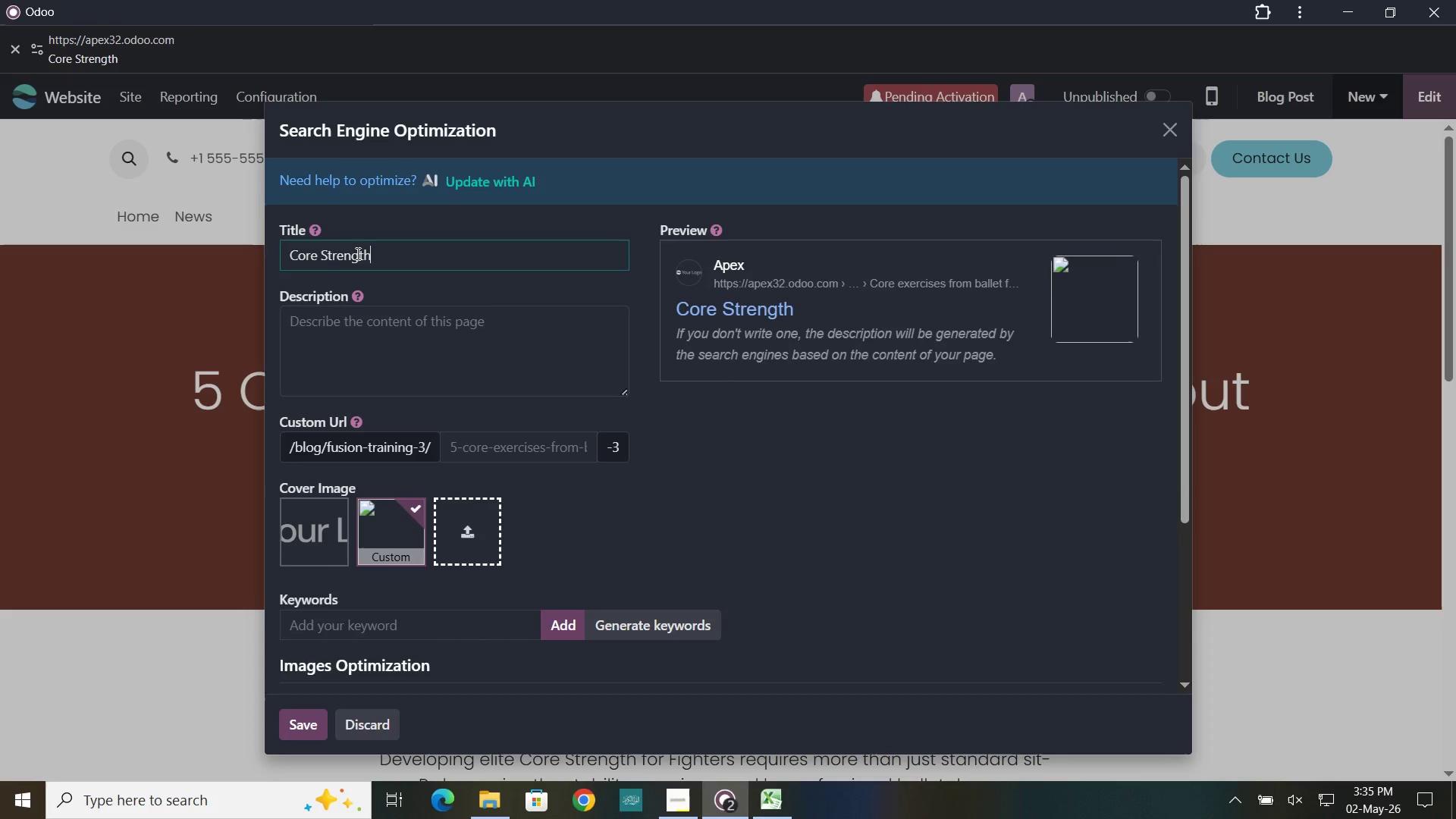 
key(H)
 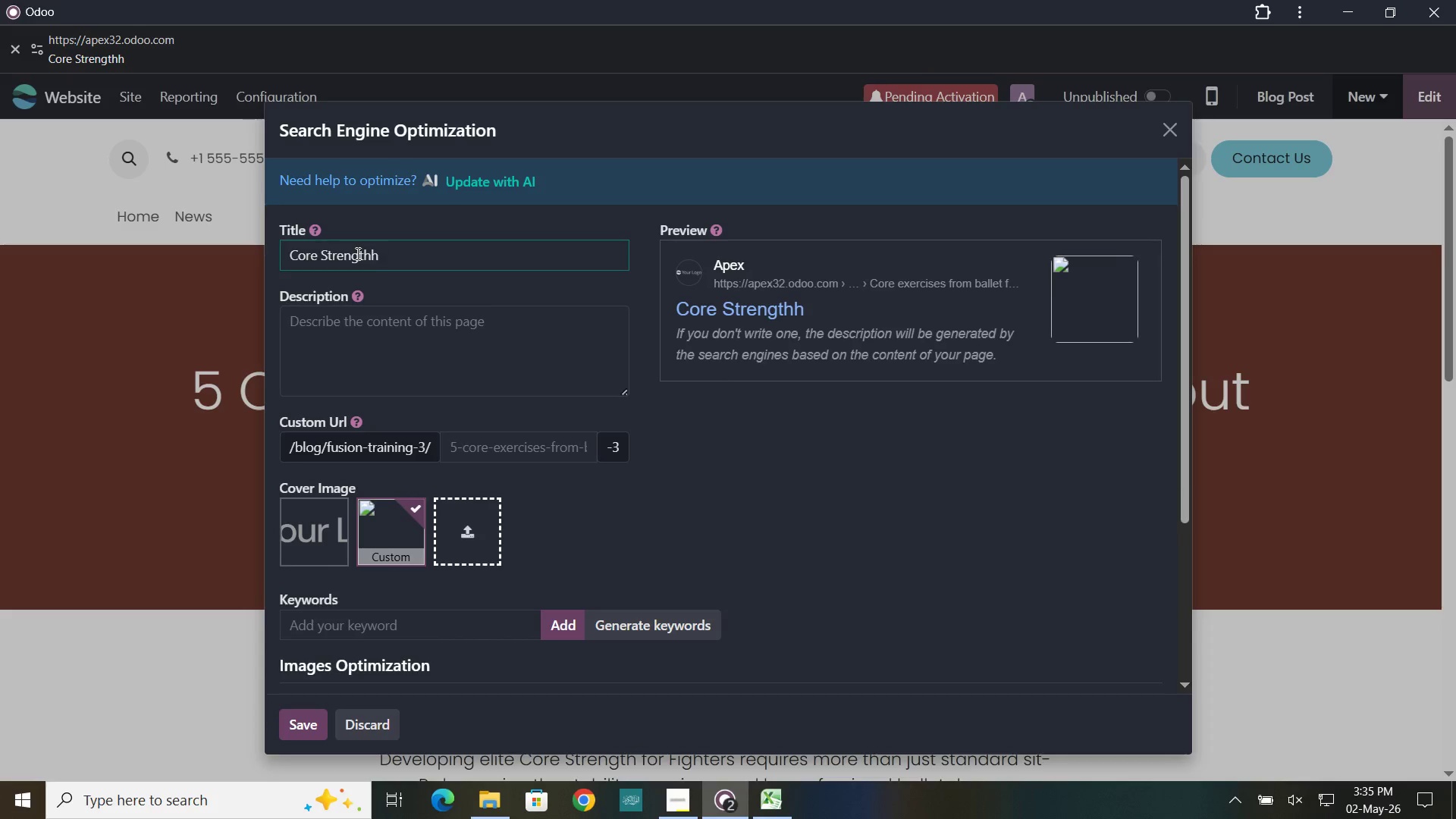 
key(Backspace)
 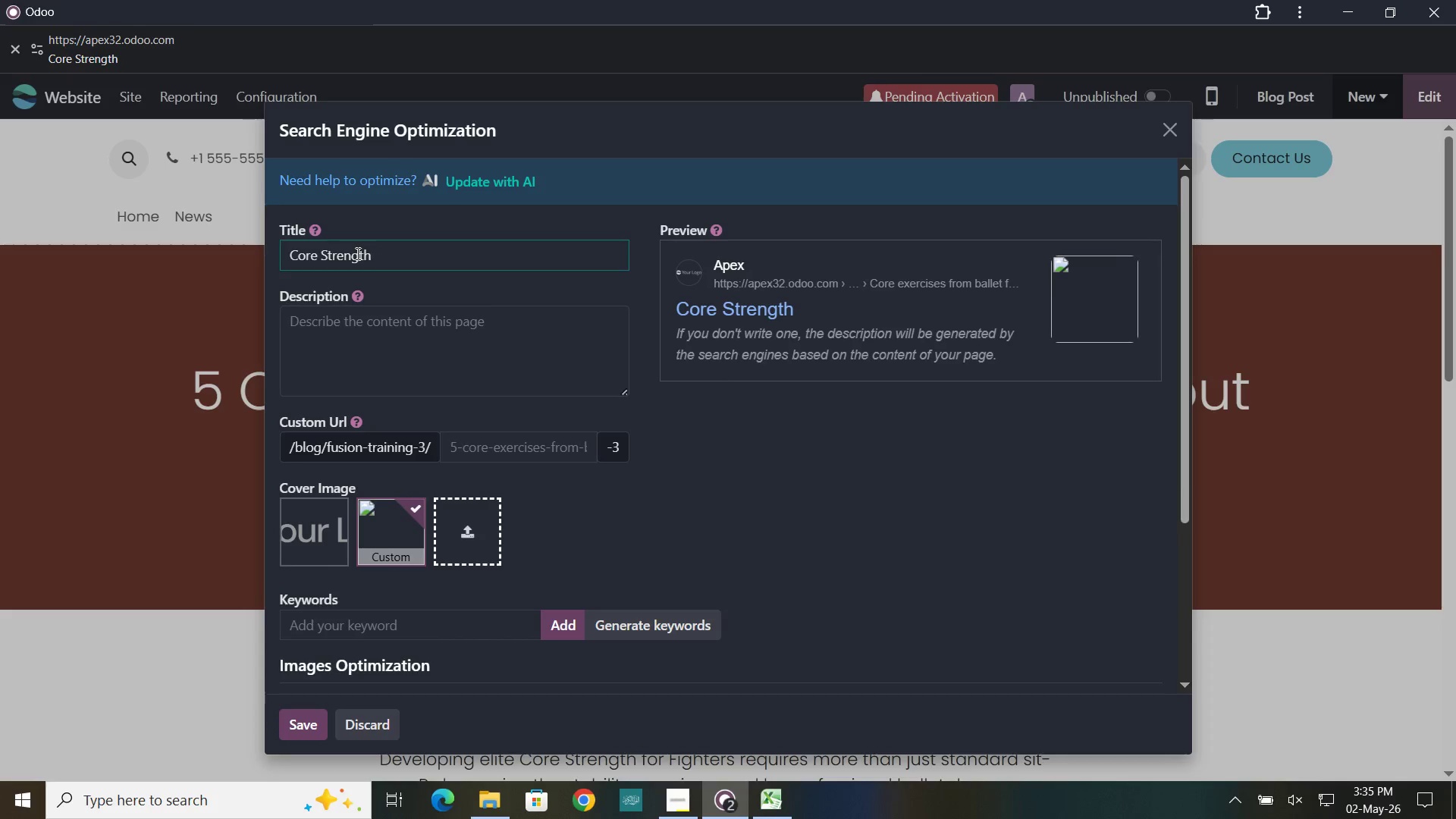 
key(Space)
 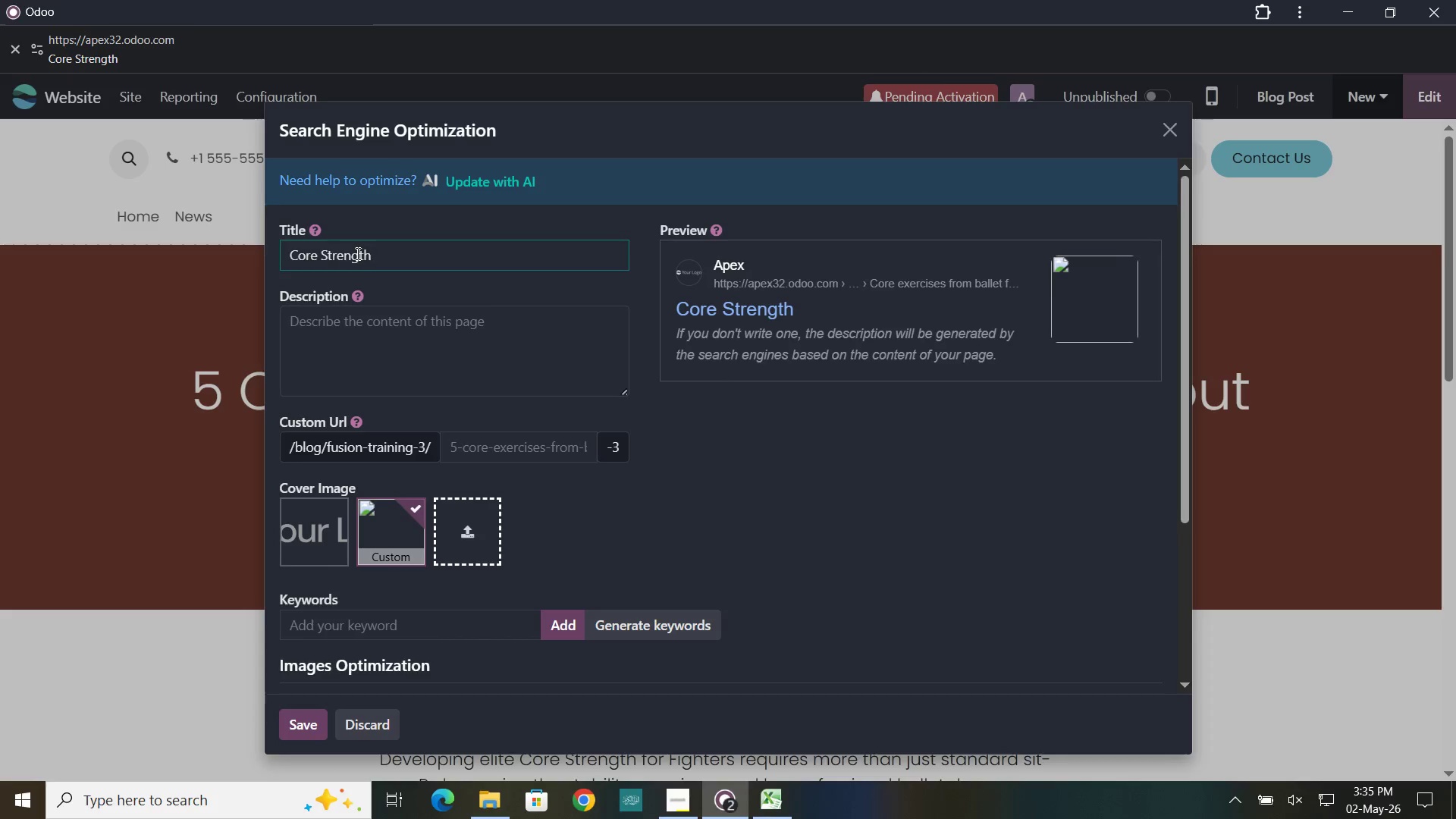 
type(of)
 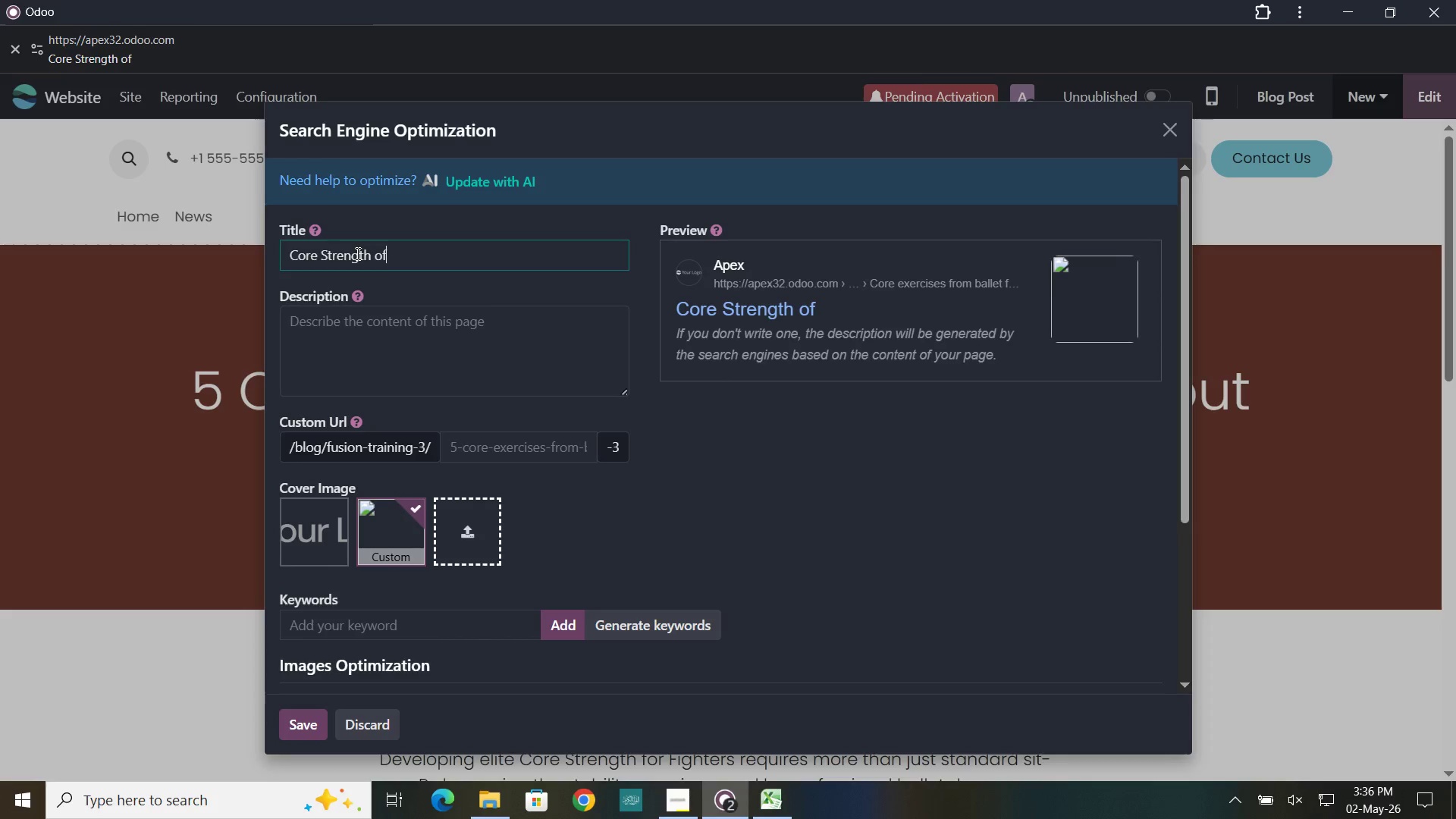 
wait(6.0)
 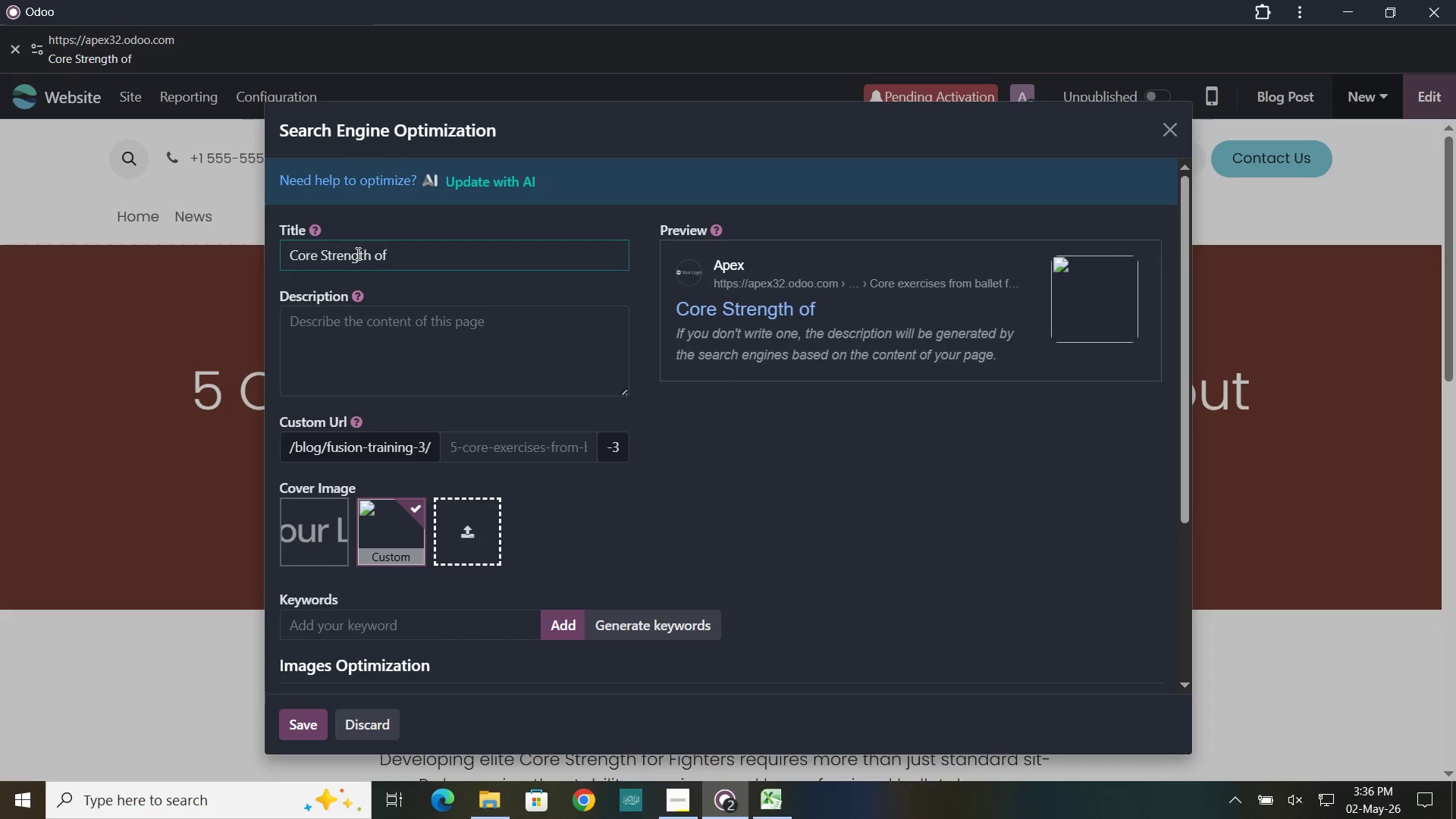 
key(Backspace)
key(Backspace)
type(for )
 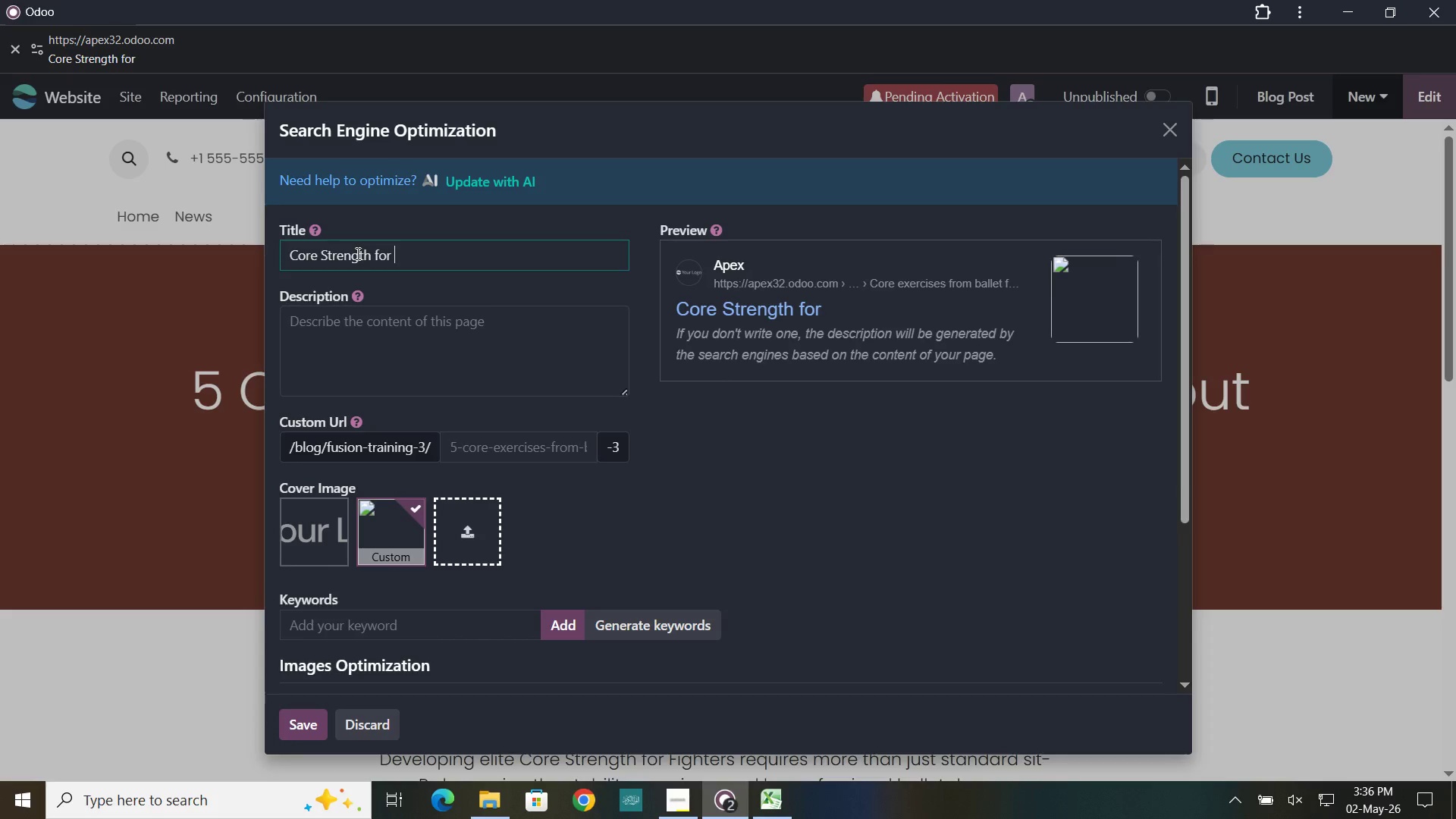 
hold_key(key=ShiftRight, duration=0.48)
 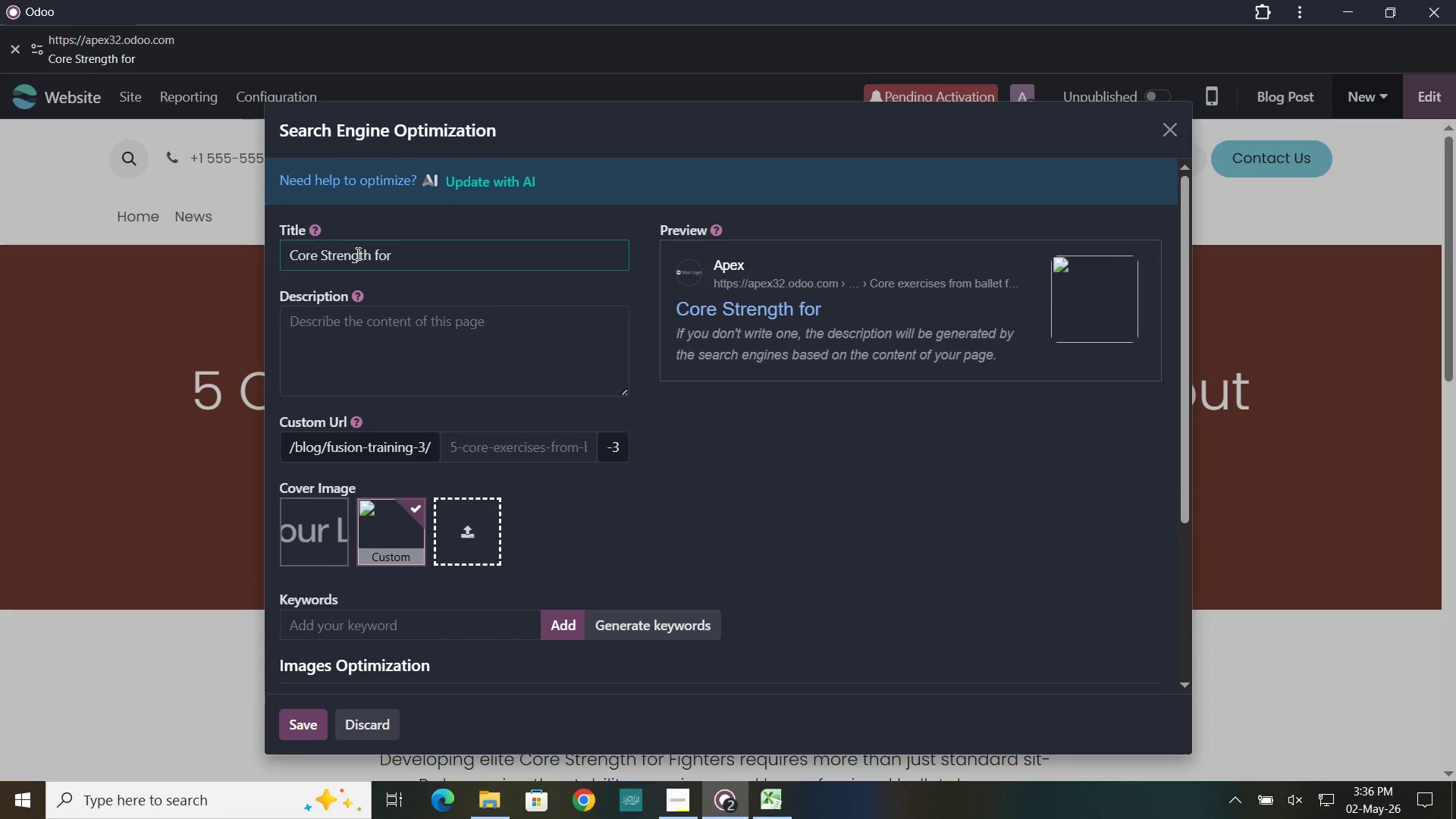 
type(Fi)
 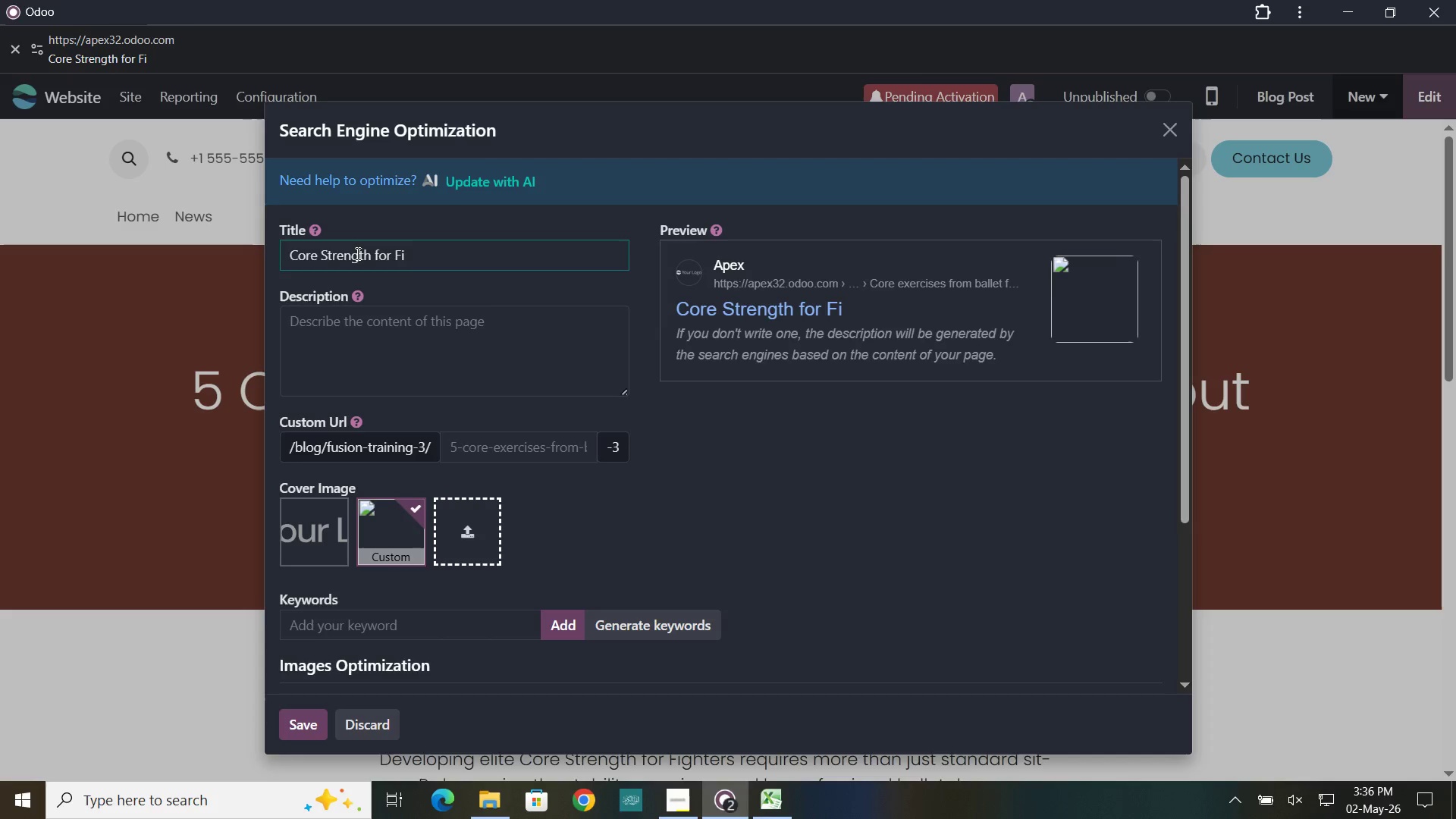 
type(ghtrs: Ballet - )
key(Backspace)
key(Backspace)
key(Backspace)
type(-Inspired Power)
 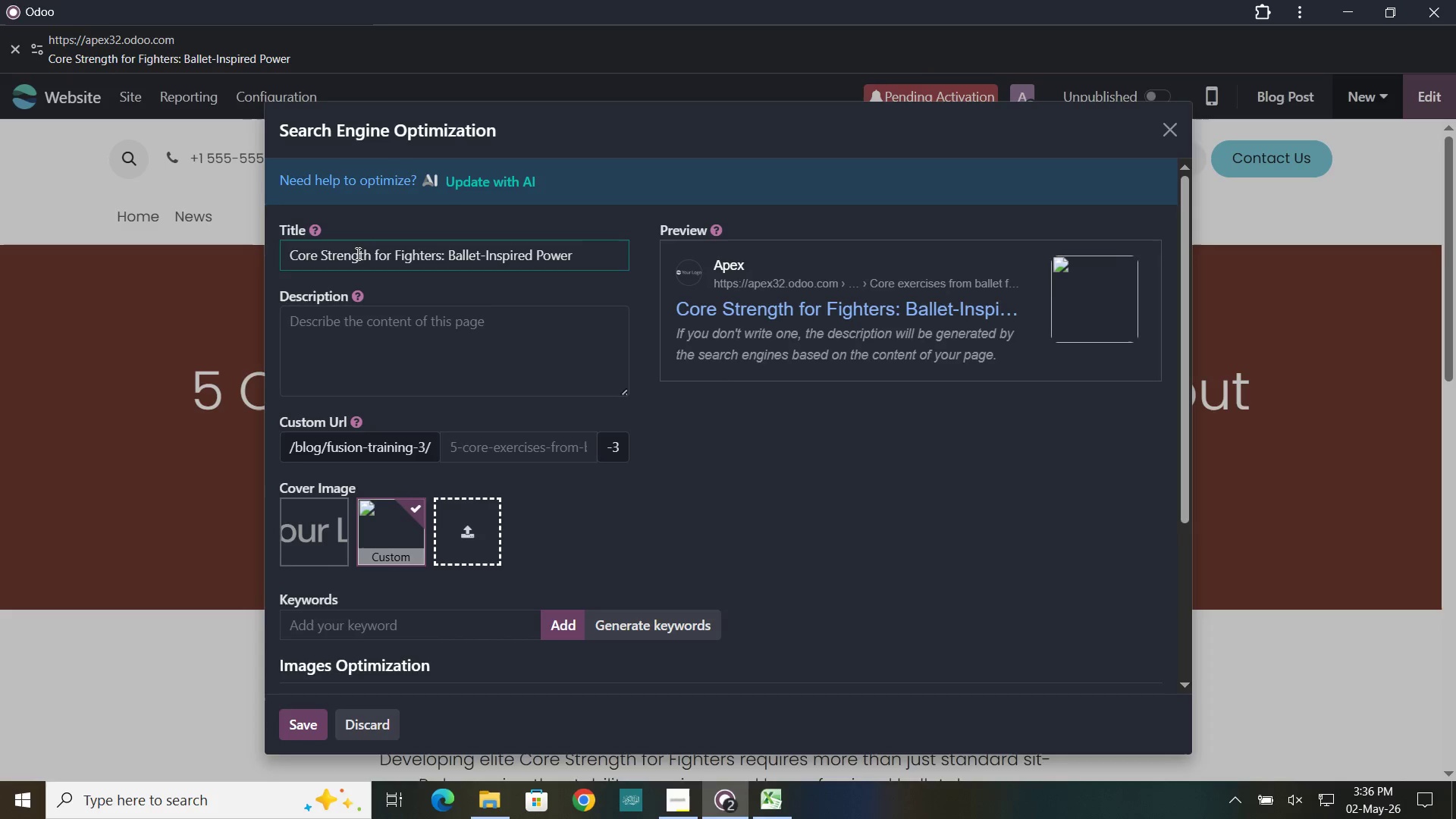 